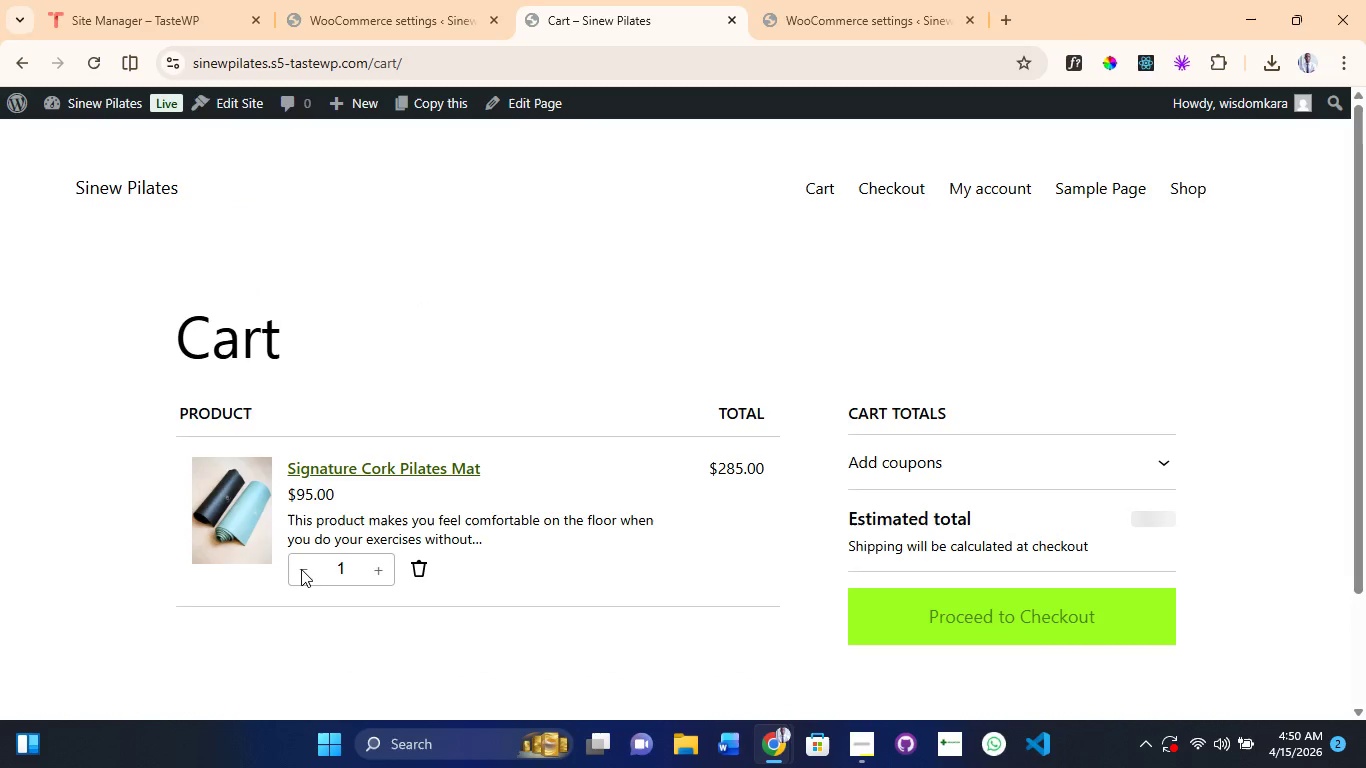 
left_click([301, 569])
 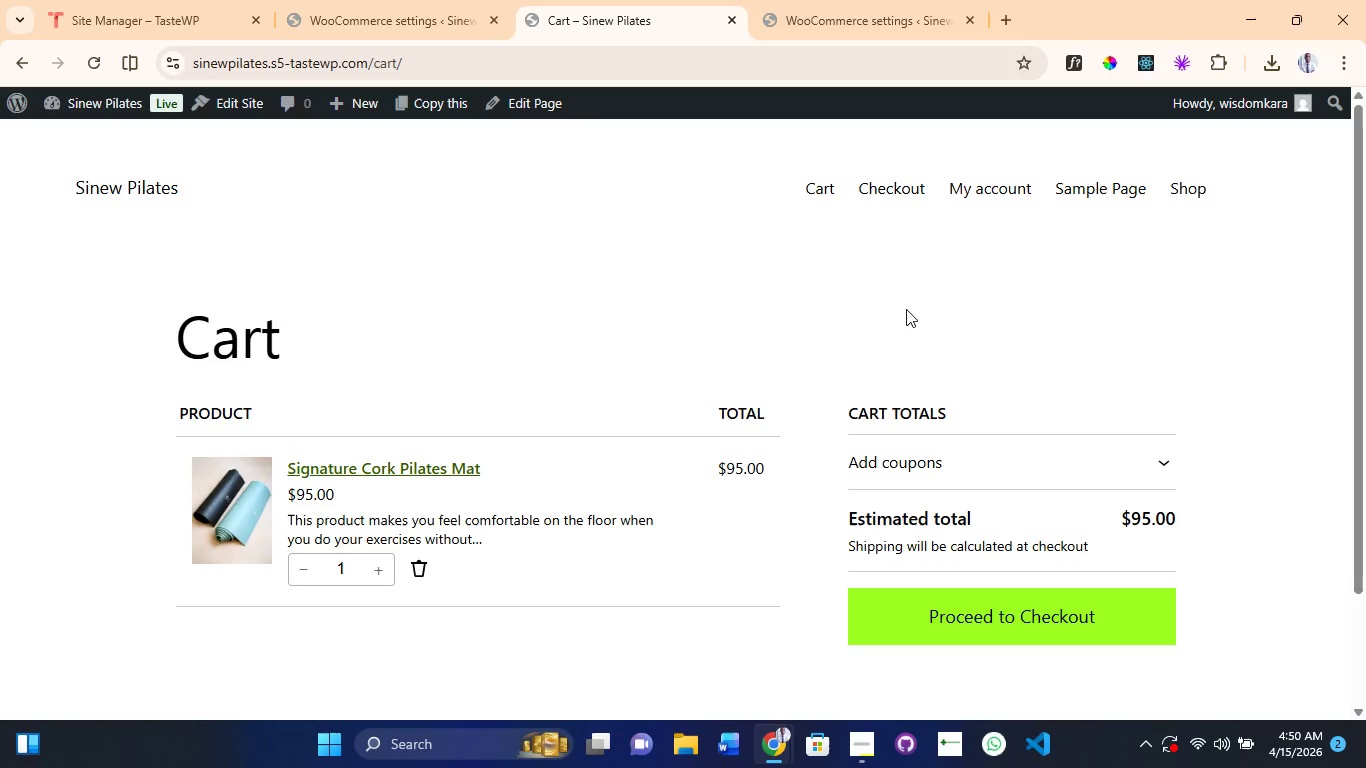 
left_click([989, 611])
 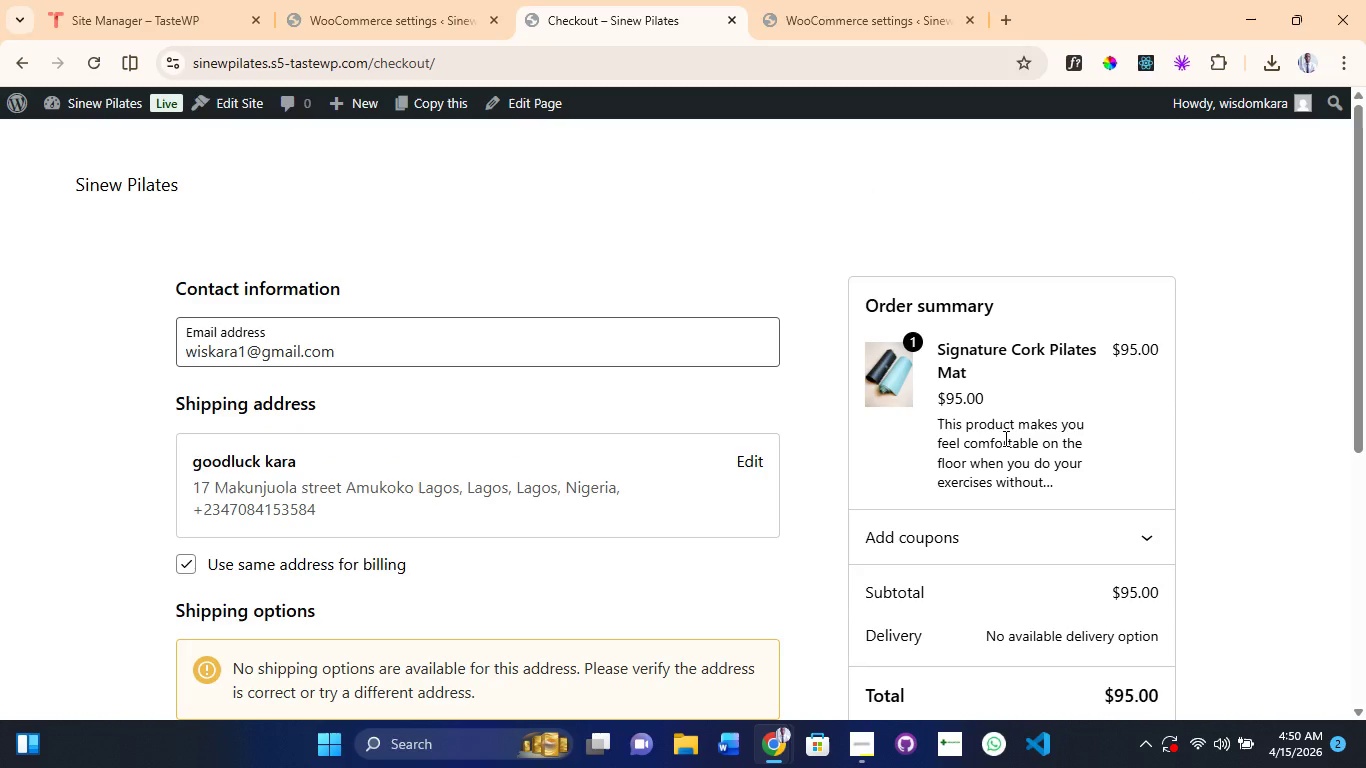 
wait(5.61)
 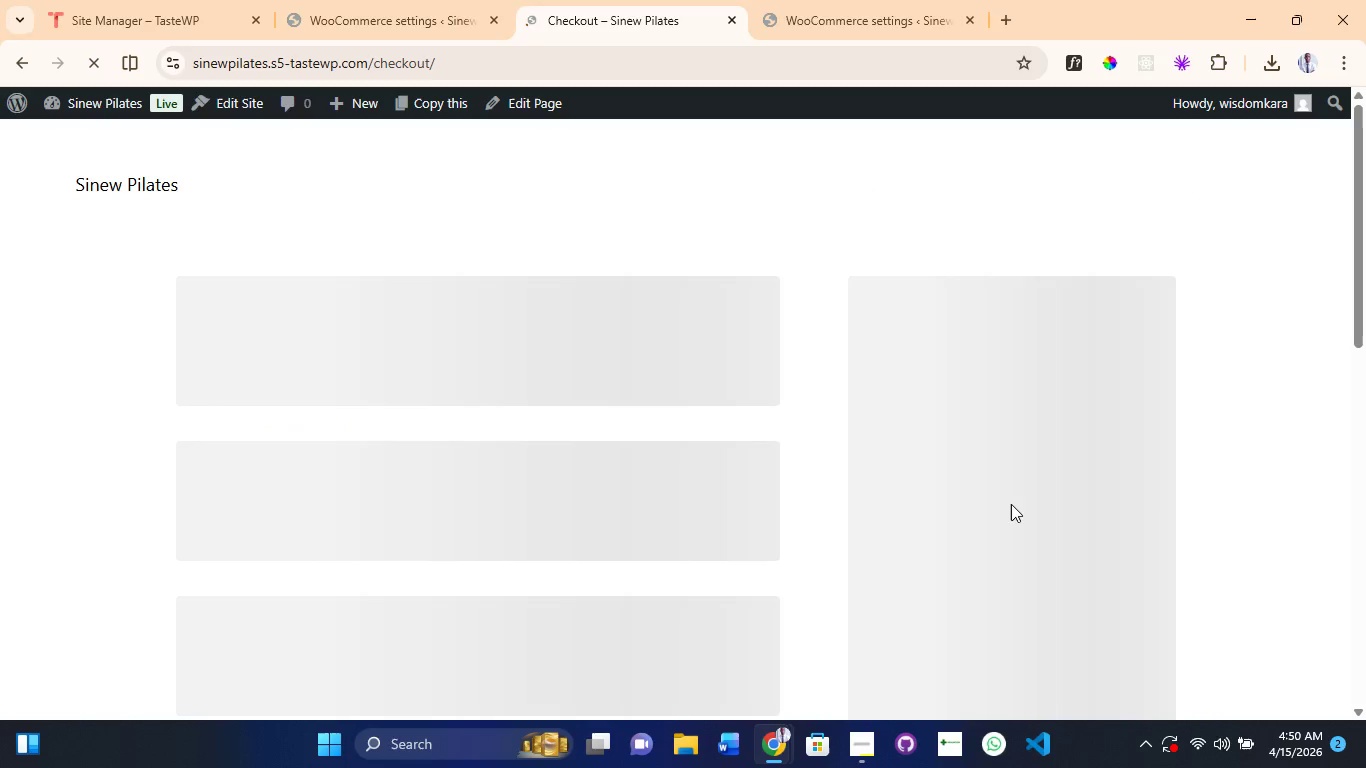 
scroll: coordinate [1012, 579], scroll_direction: down, amount: 1.0
 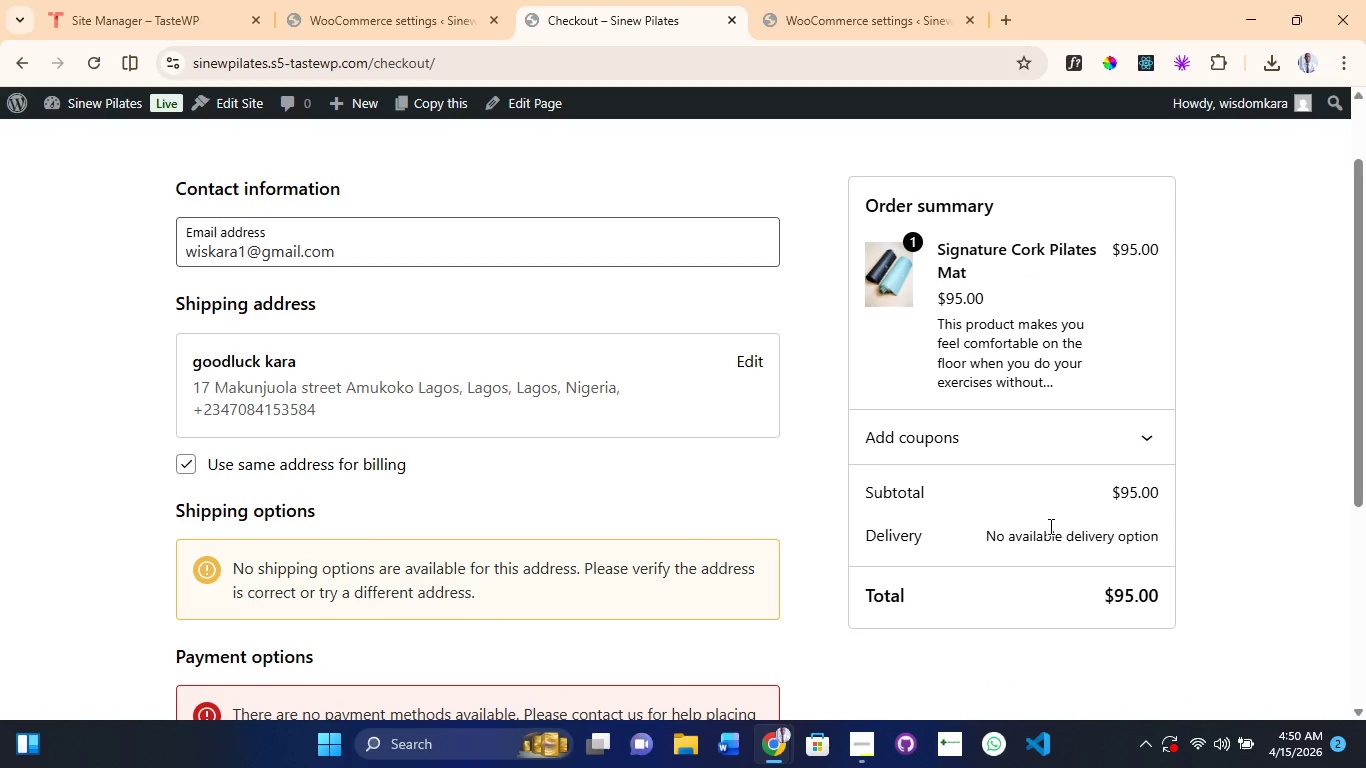 
left_click([1049, 526])
 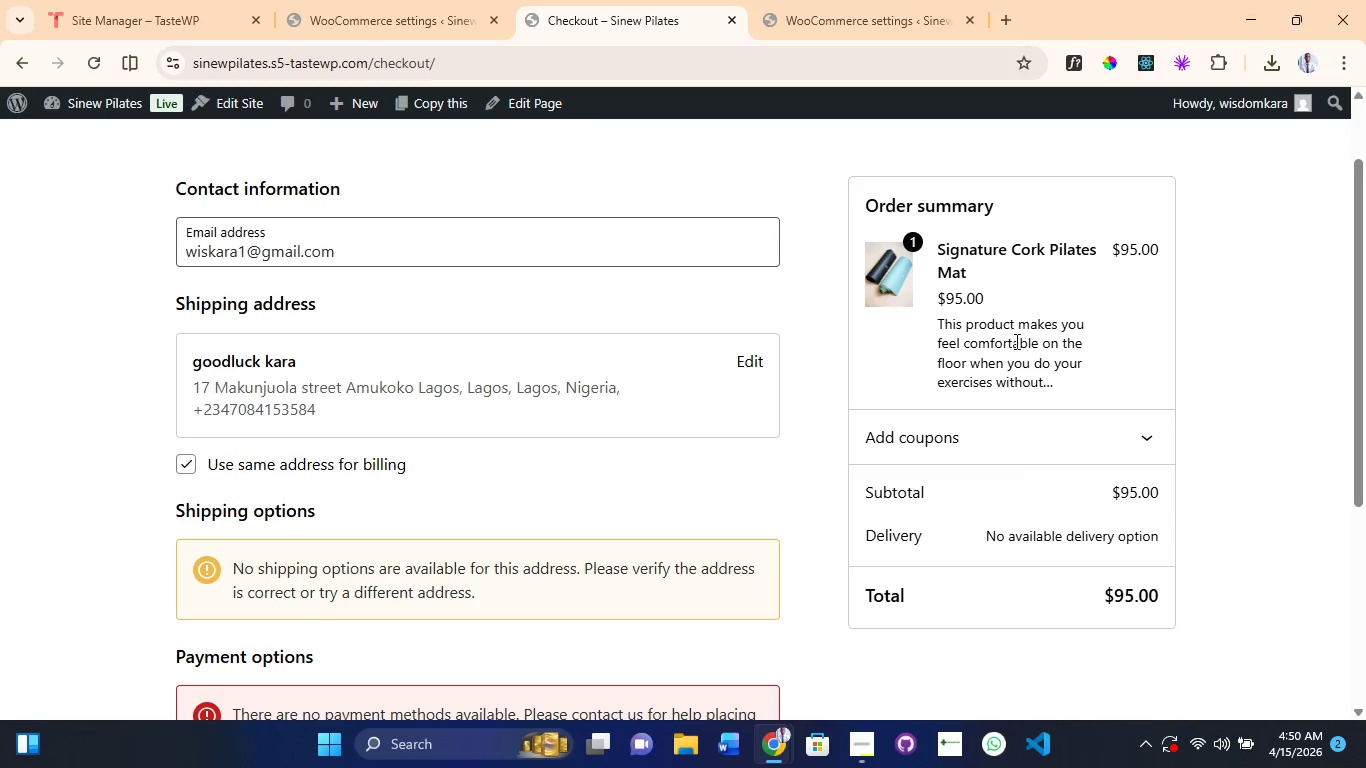 
left_click([1122, 436])
 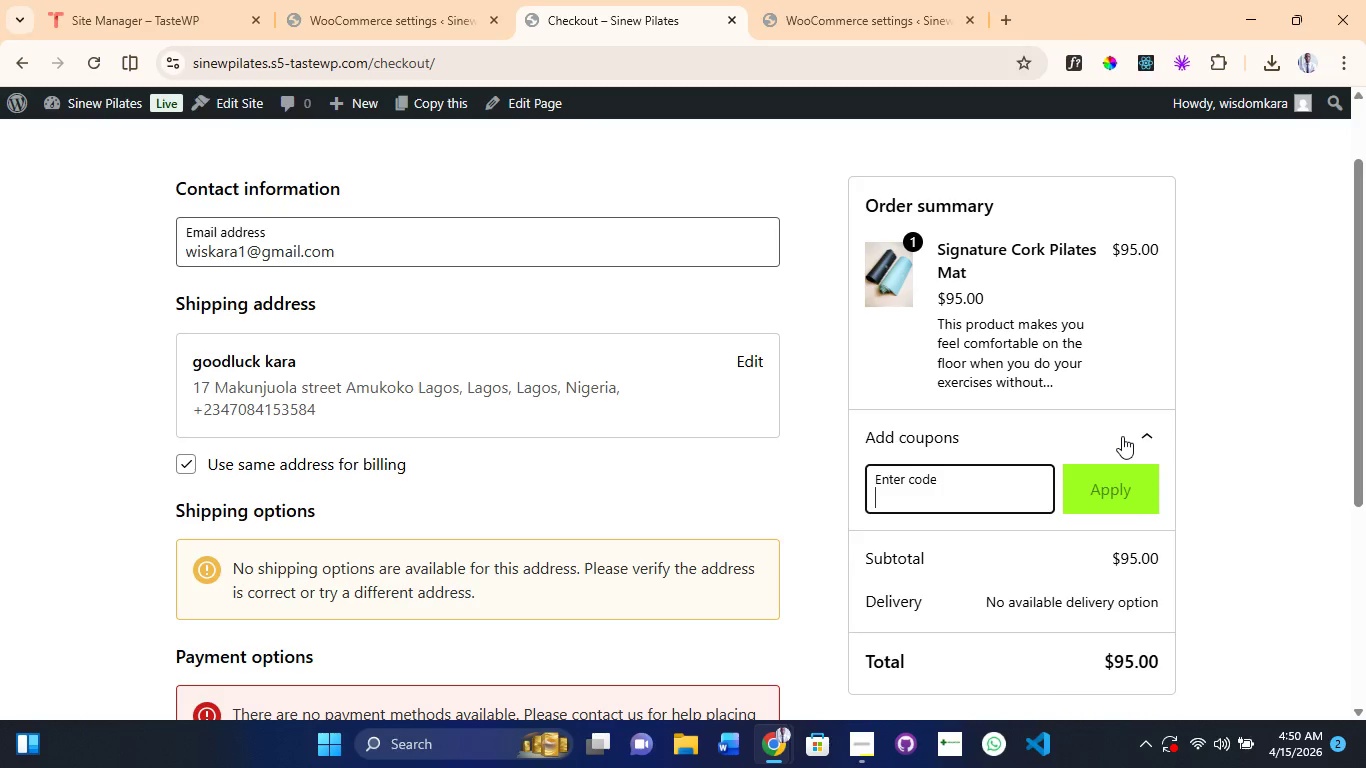 
left_click([1122, 436])
 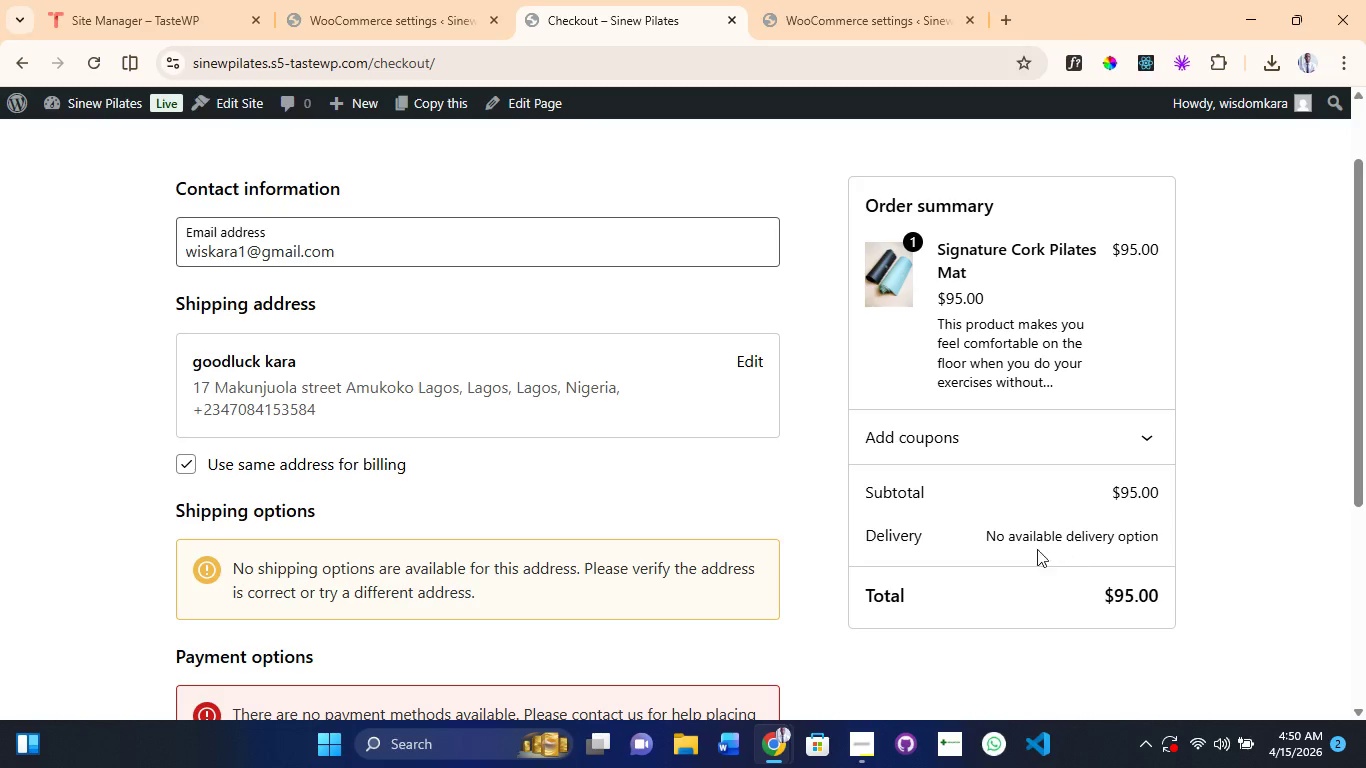 
left_click([1012, 544])
 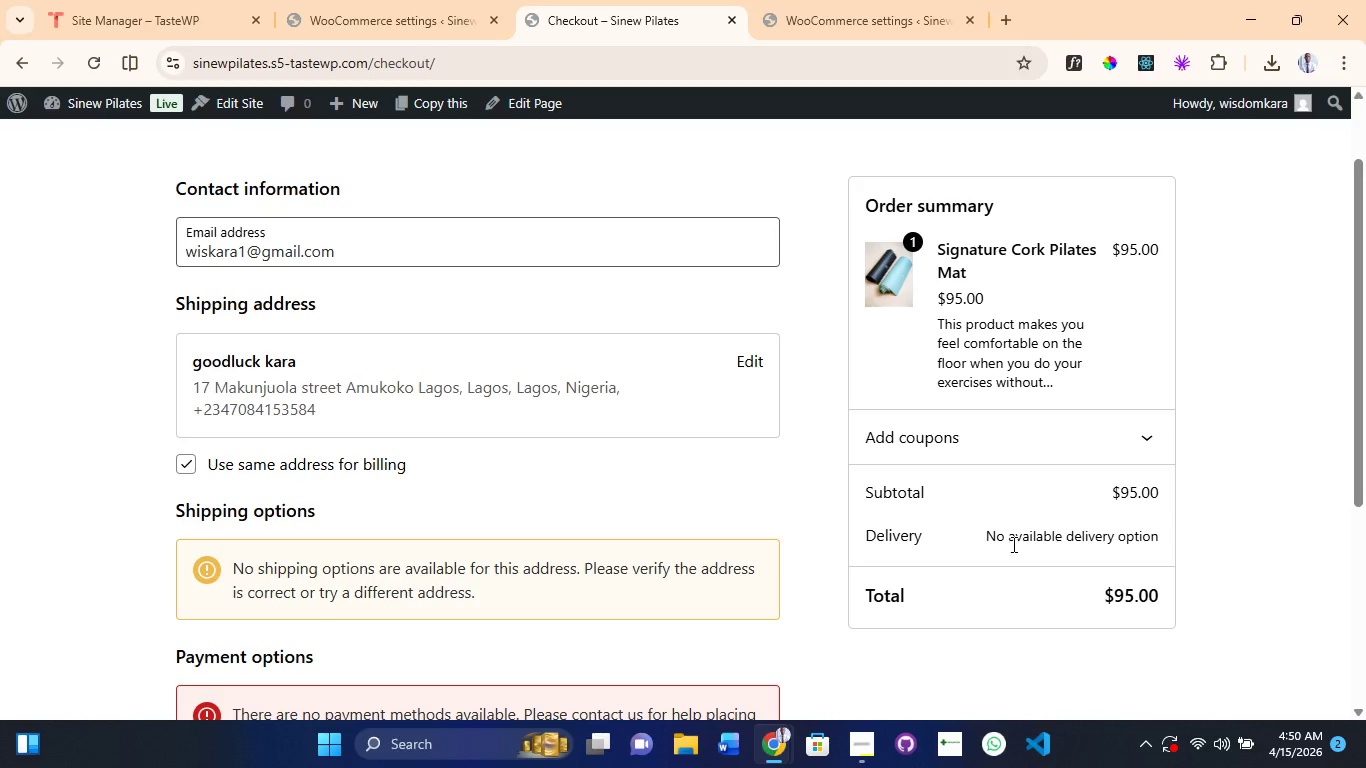 
left_click([1012, 544])
 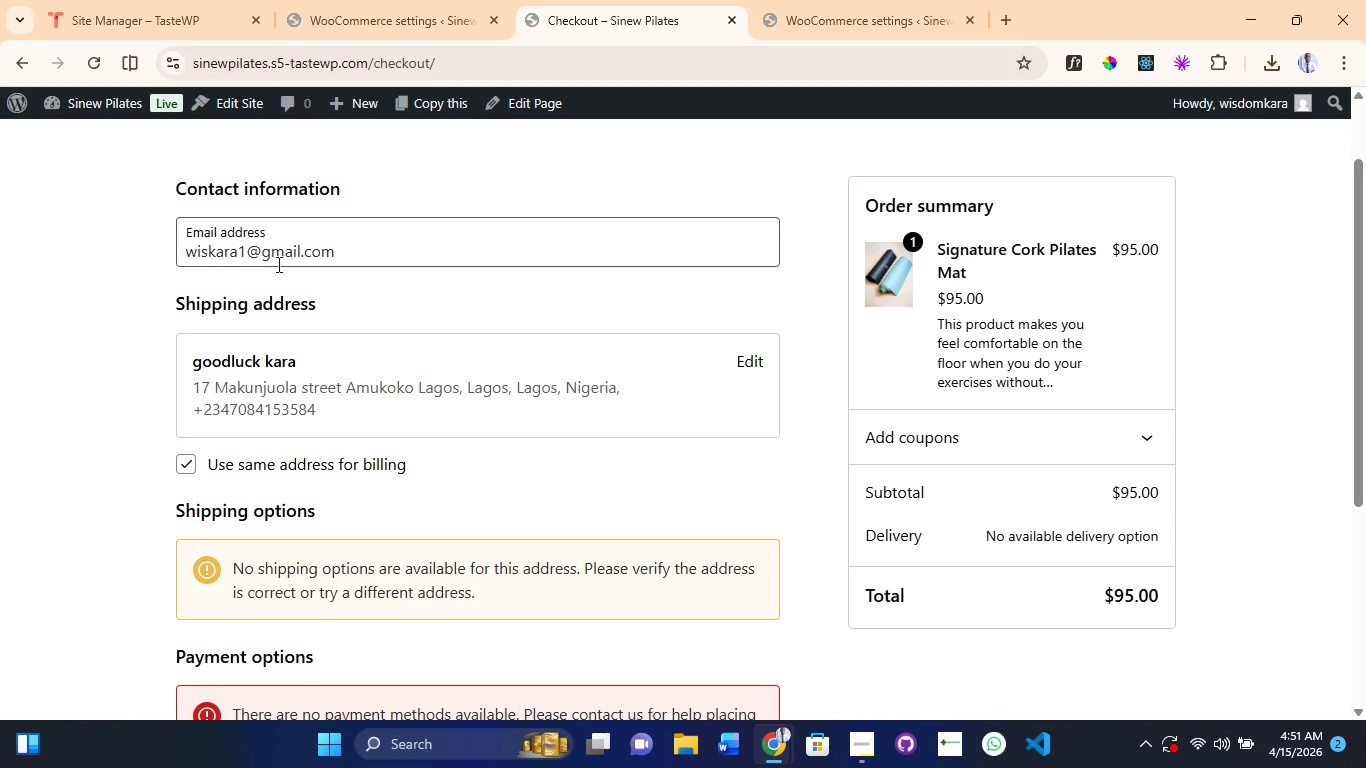 
left_click([339, 257])
 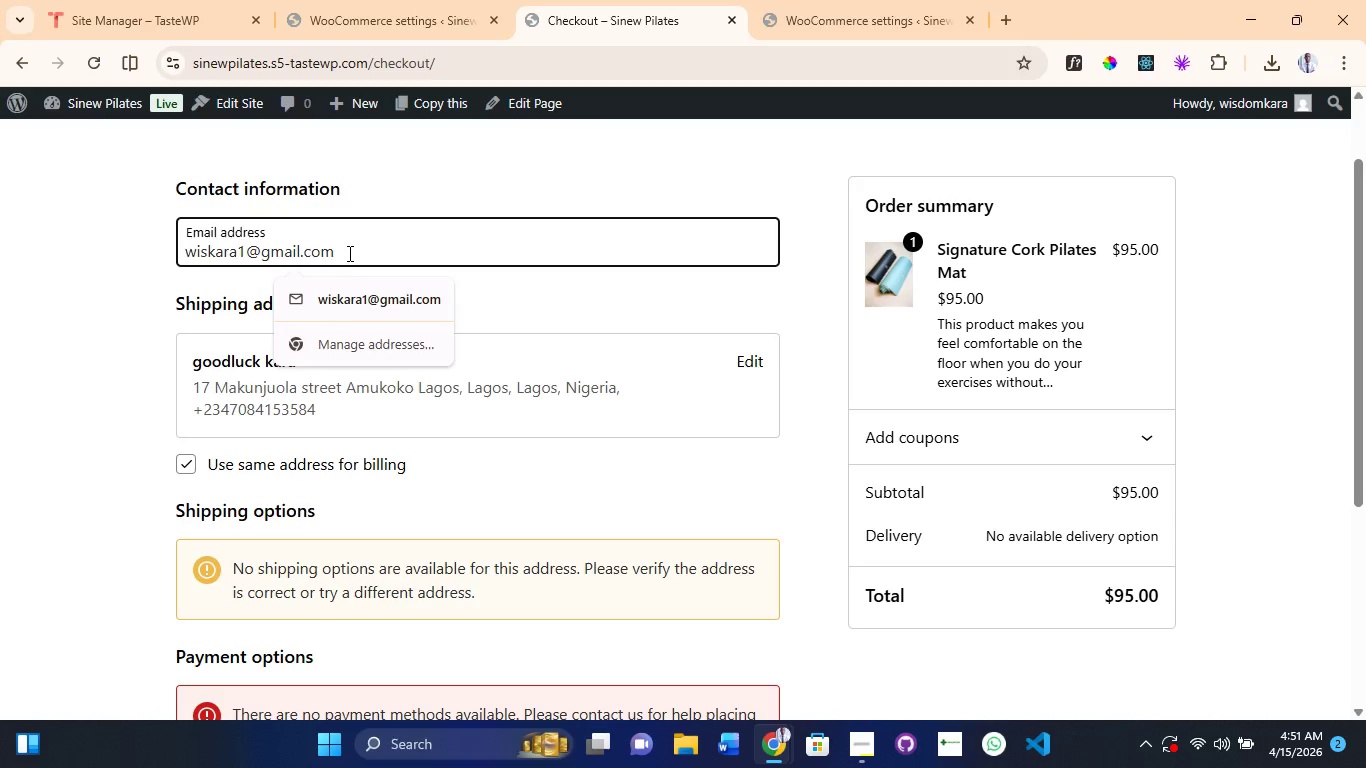 
left_click_drag(start_coordinate=[348, 253], to_coordinate=[252, 254])
 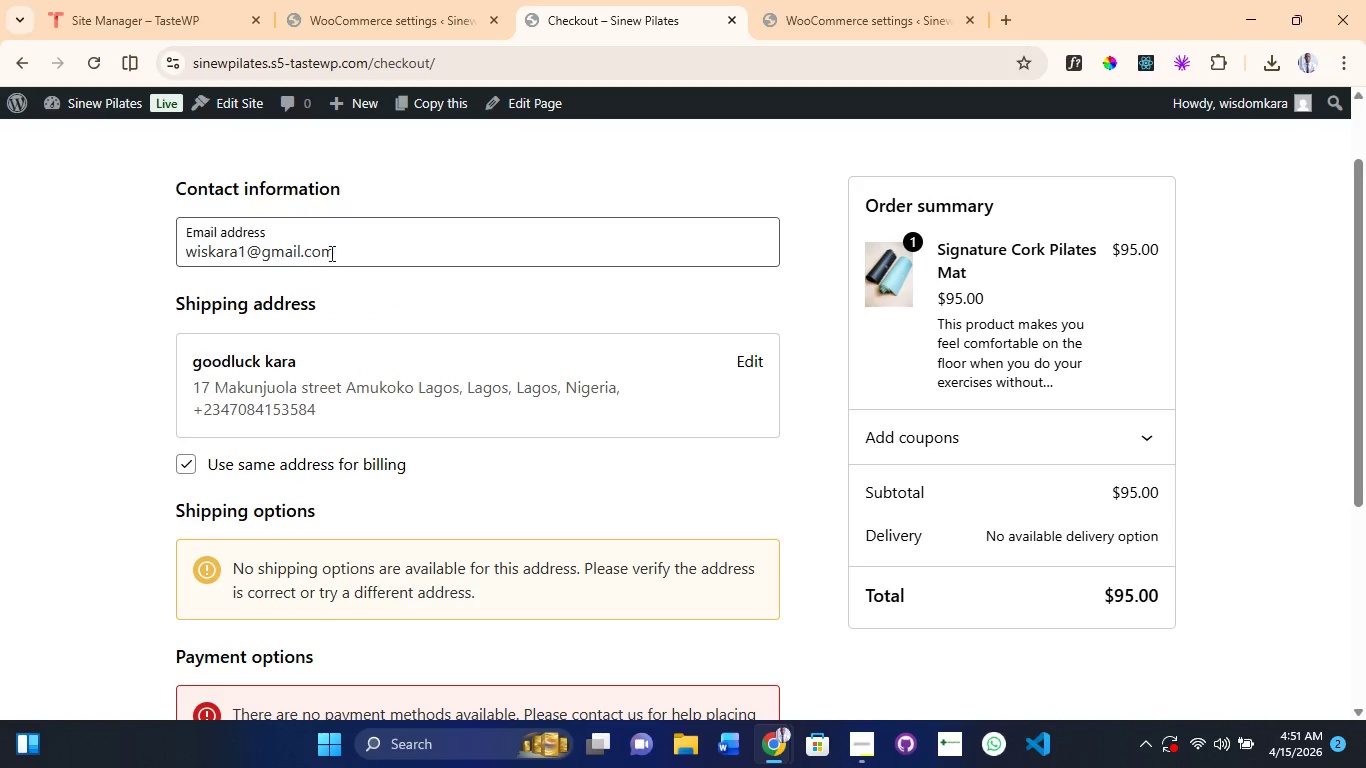 
left_click_drag(start_coordinate=[344, 250], to_coordinate=[0, 235])
 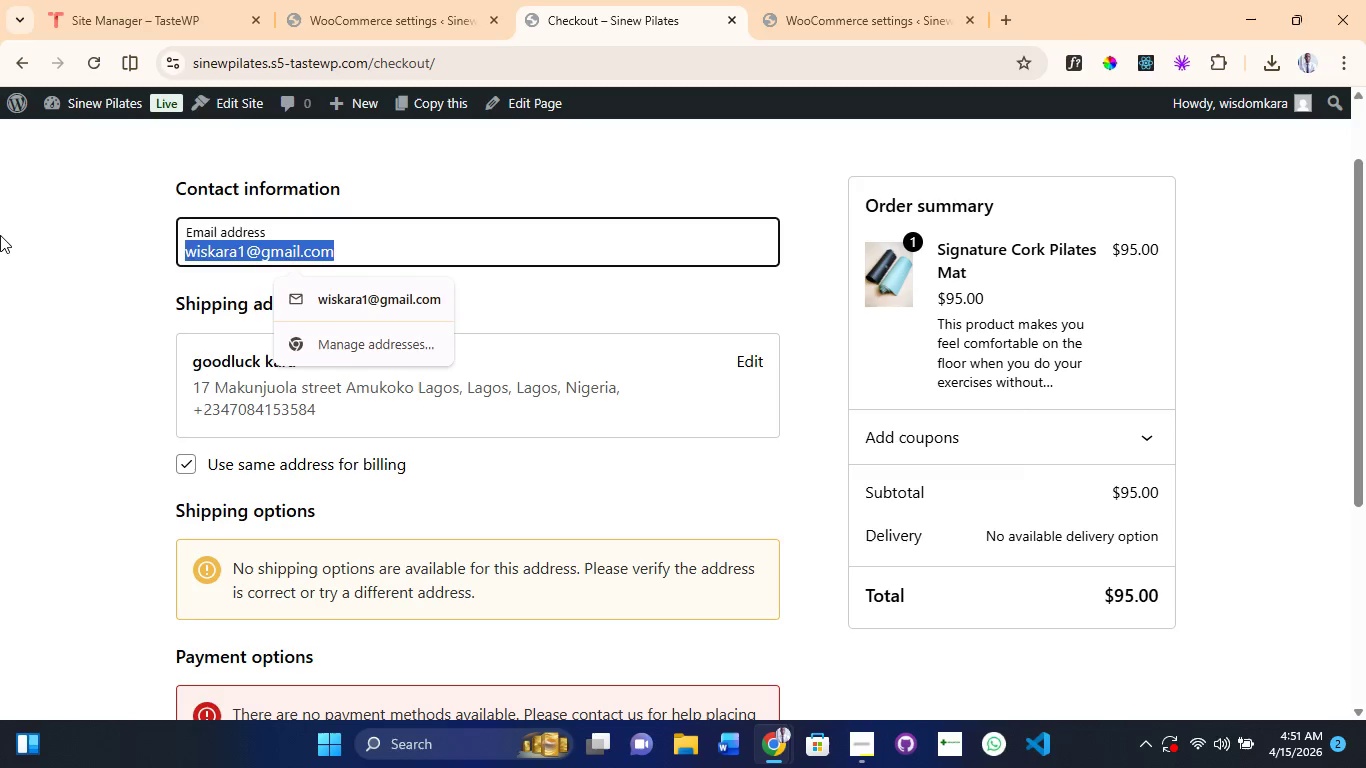 
type(goodluckreal@gmail.com)
 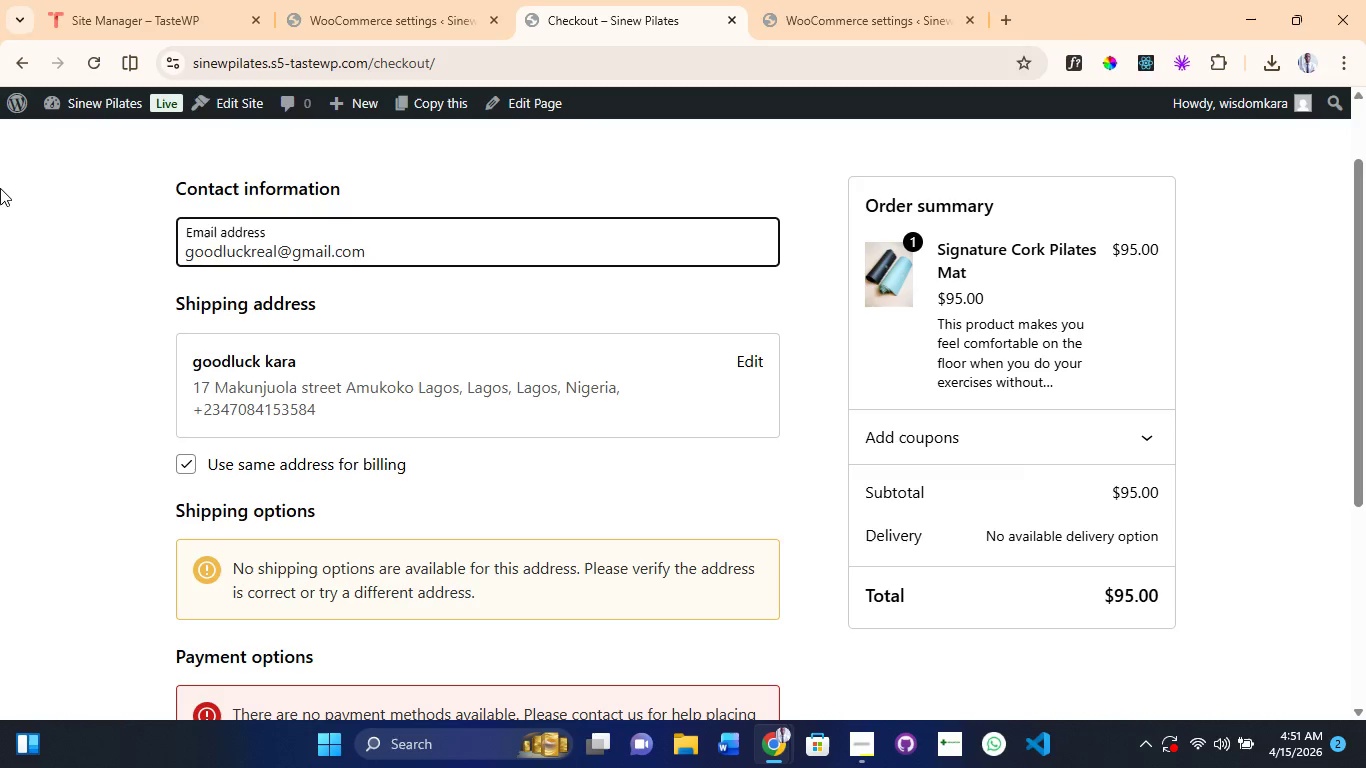 
left_click([387, 407])
 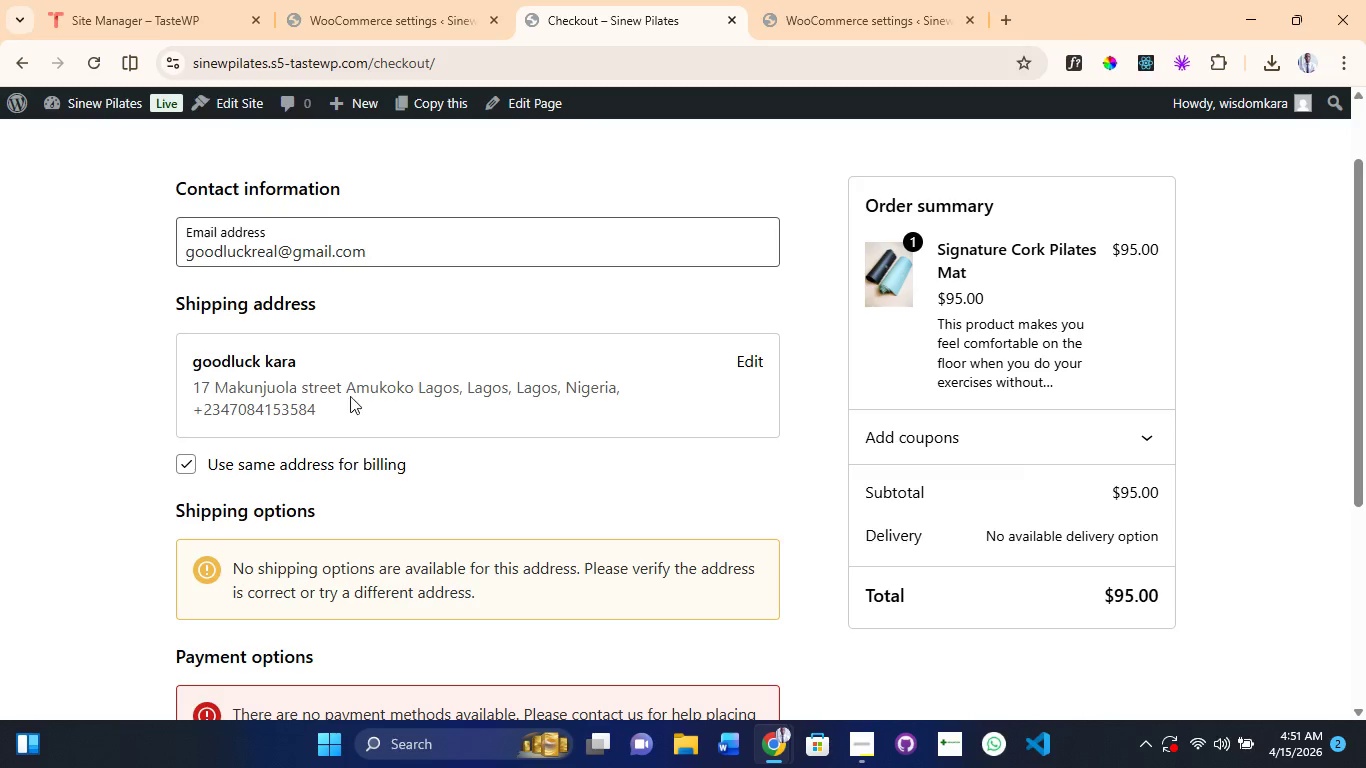 
left_click_drag(start_coordinate=[352, 397], to_coordinate=[171, 393])
 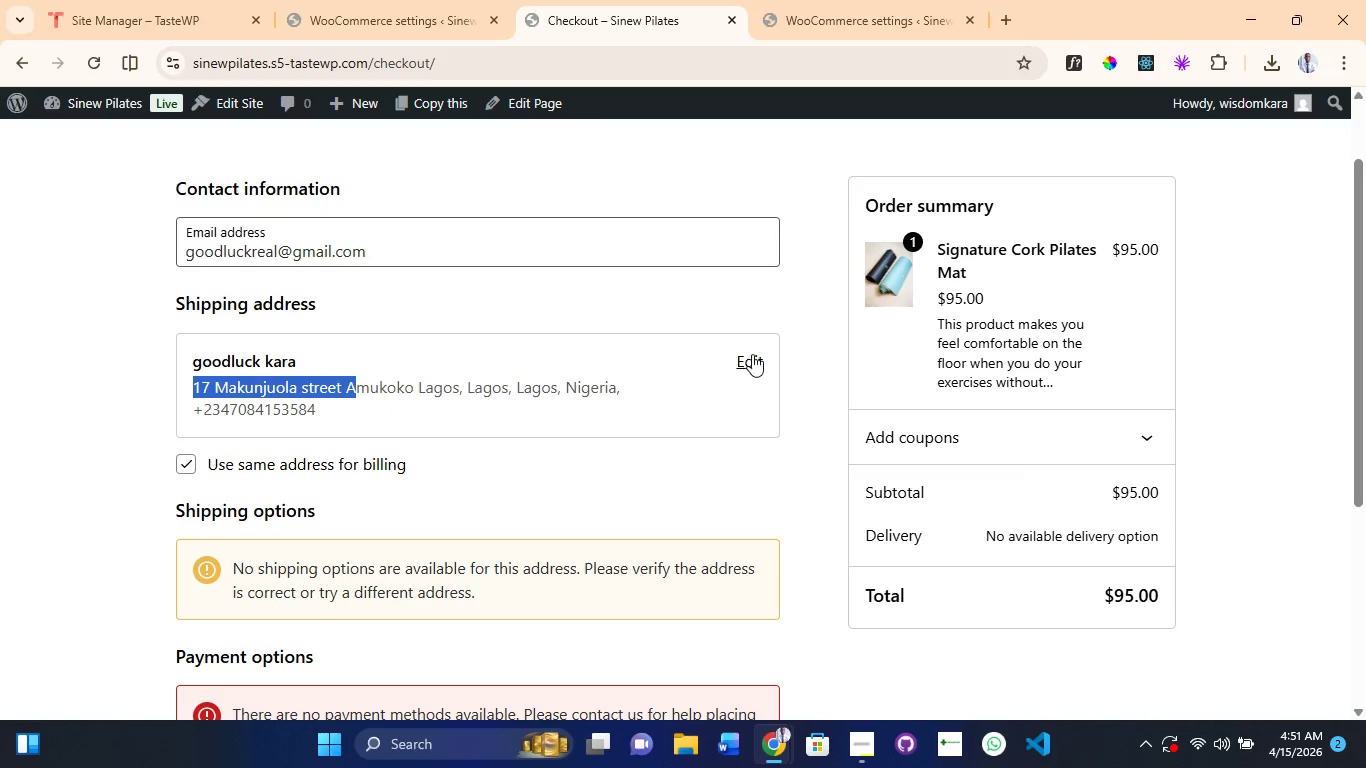 
left_click([752, 354])
 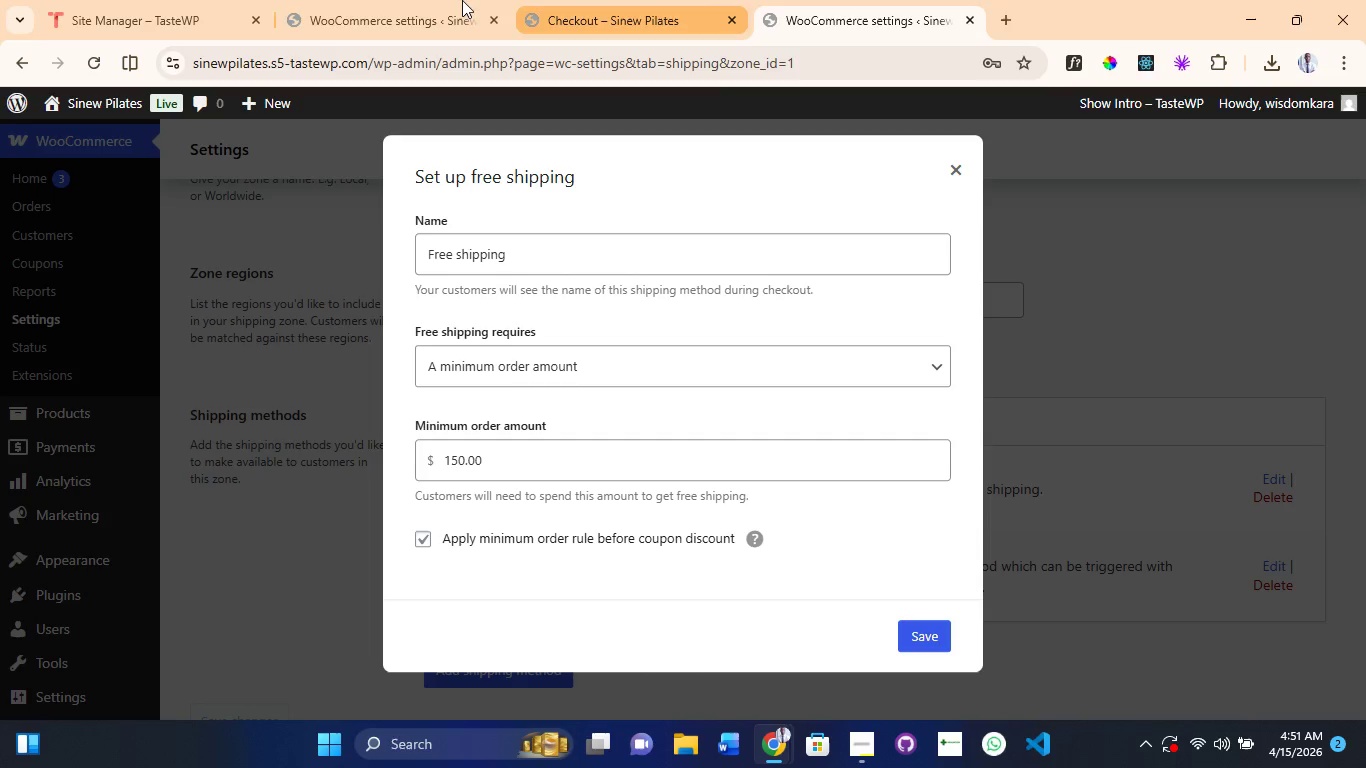 
left_click([436, 0])
 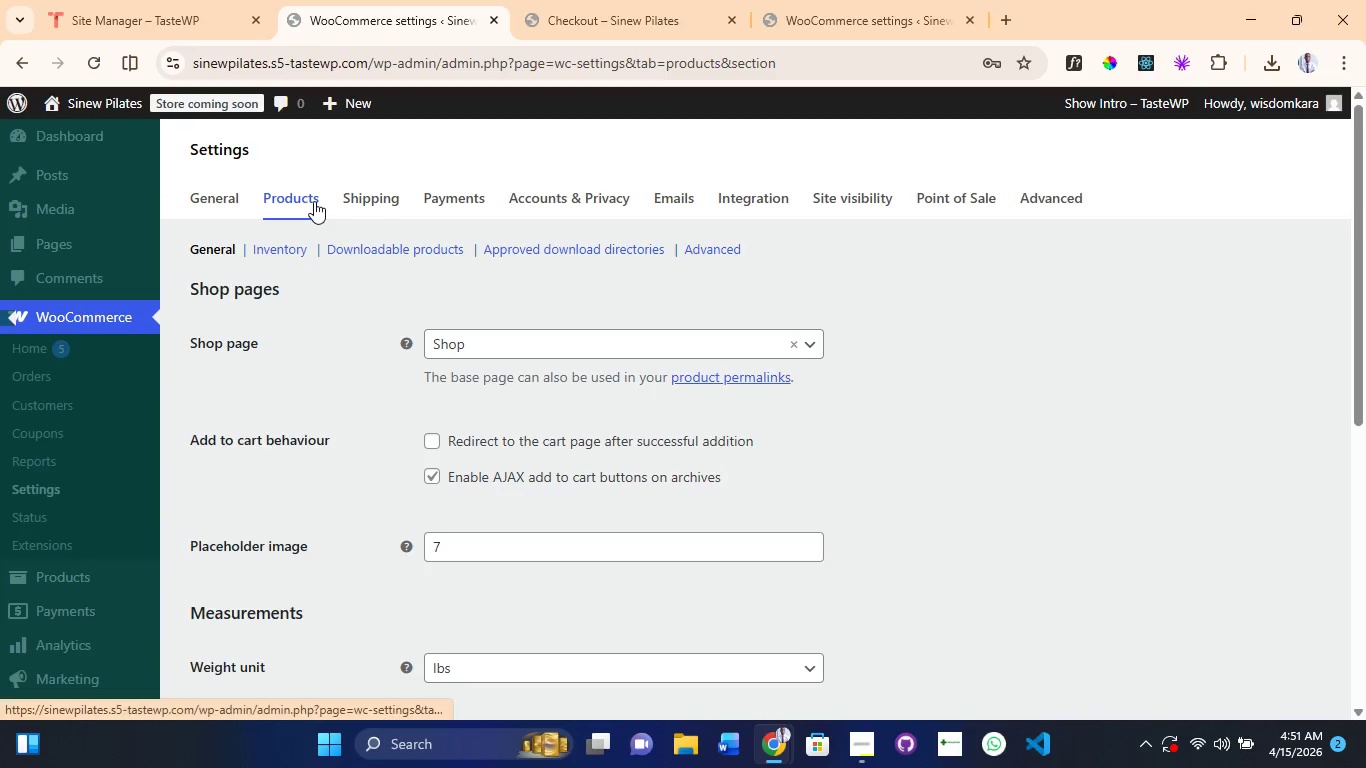 
left_click([396, 207])
 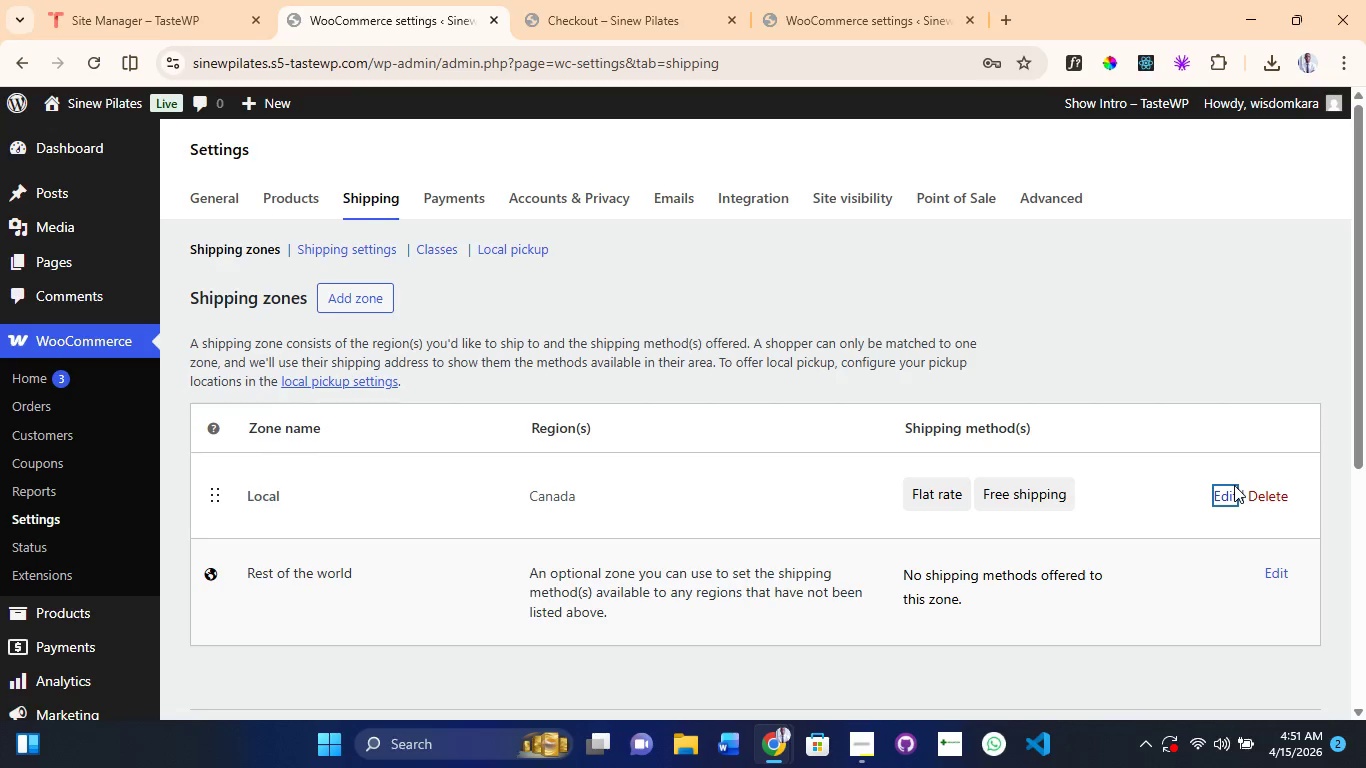 
wait(7.36)
 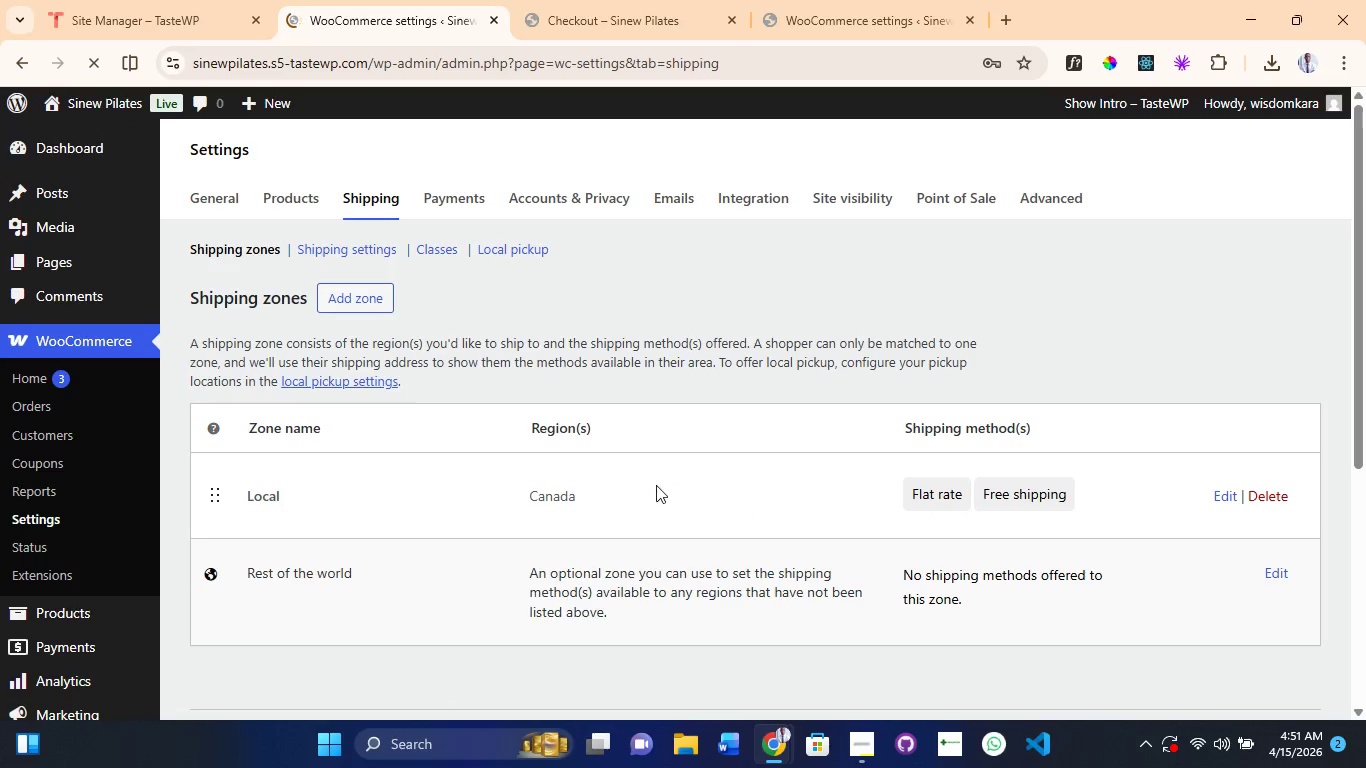 
left_click([1210, 496])
 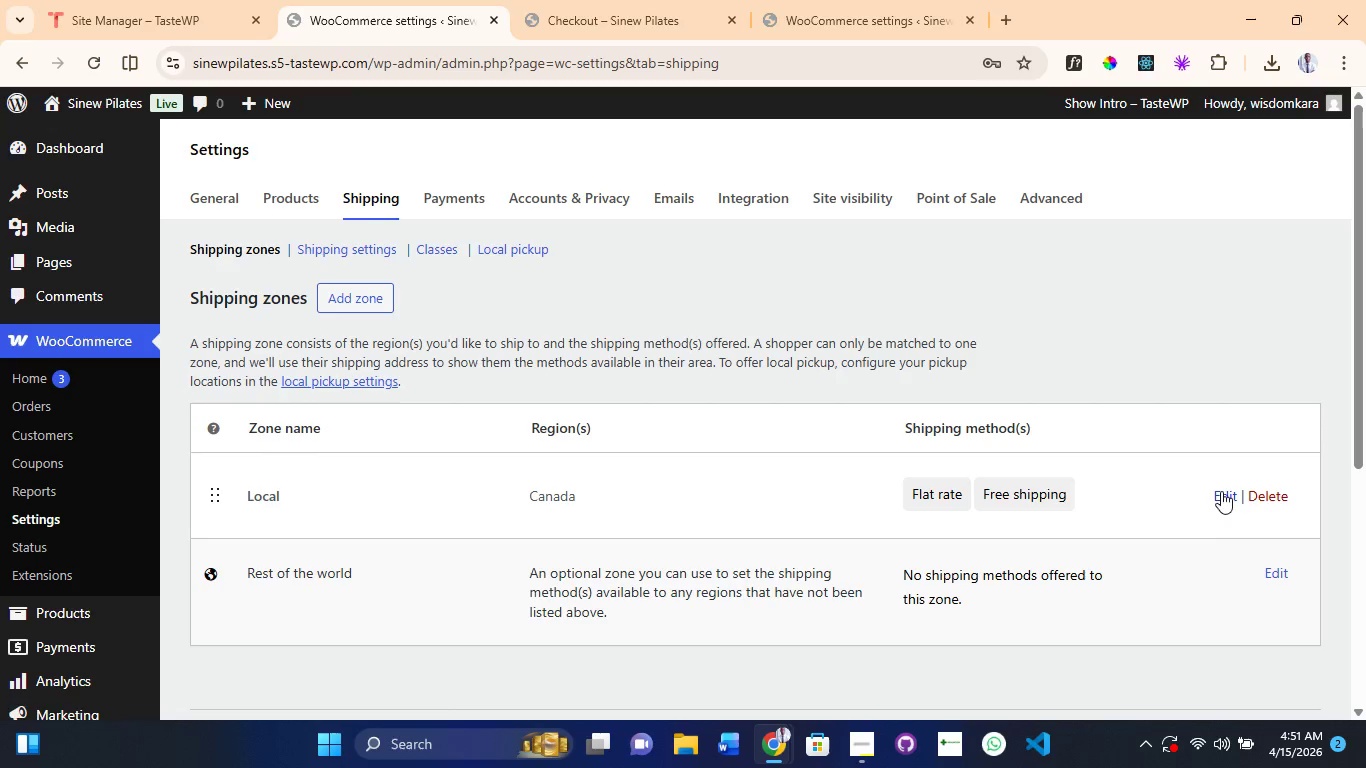 
left_click([1222, 490])
 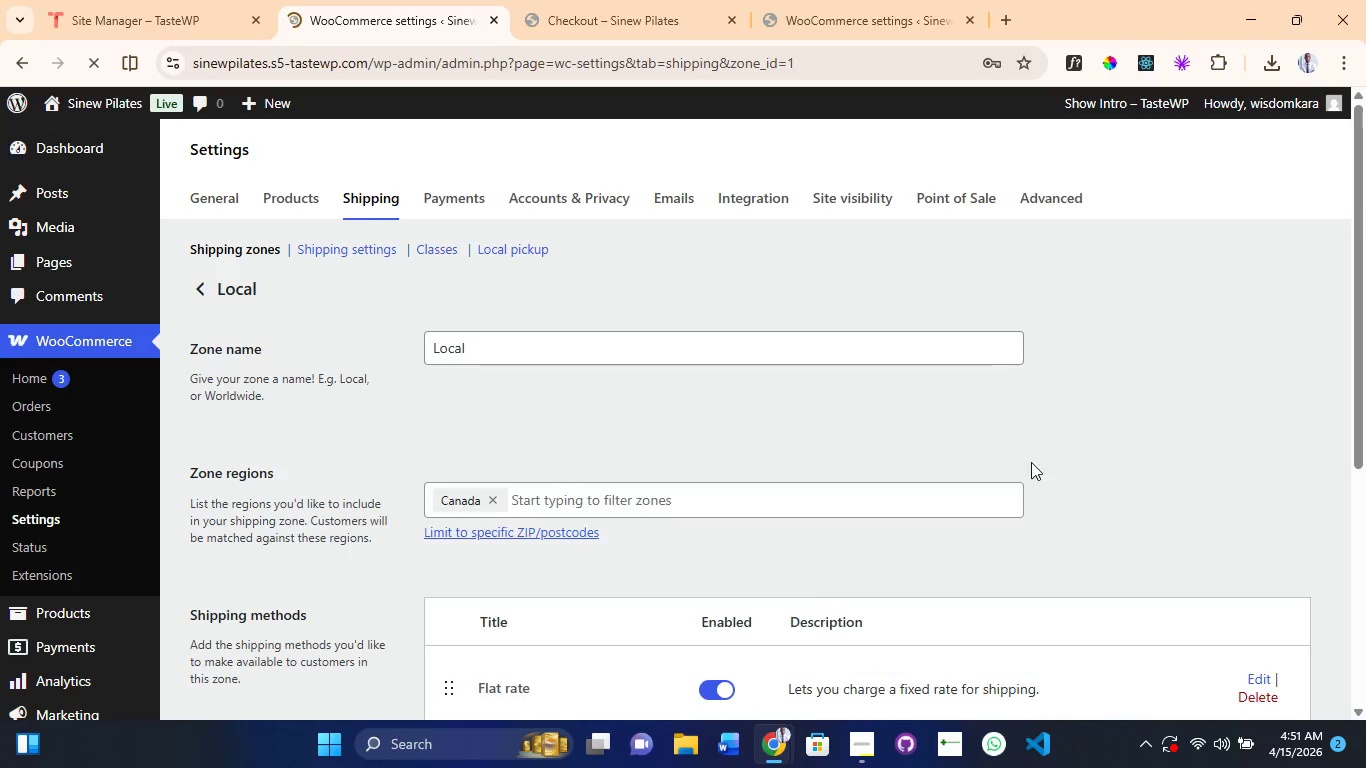 
scroll: coordinate [762, 526], scroll_direction: down, amount: 2.0
 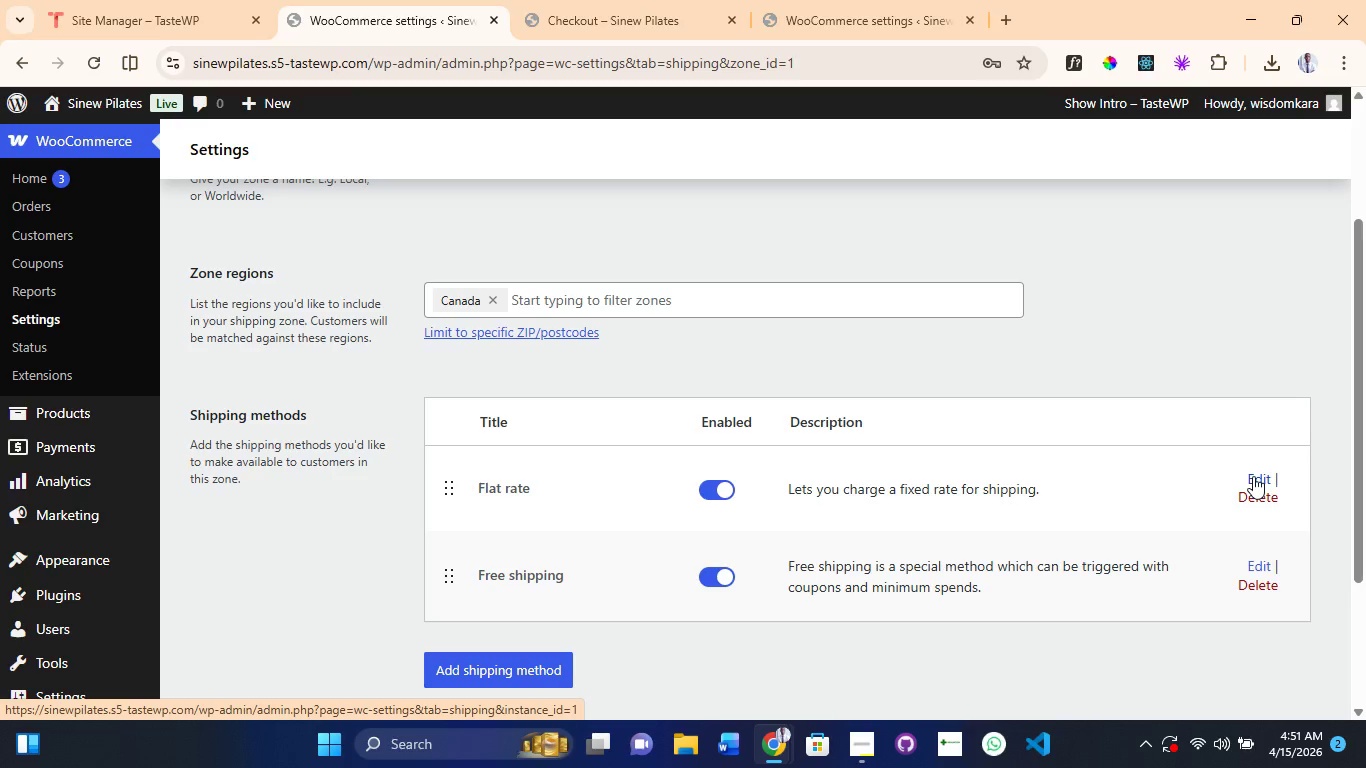 
wait(5.23)
 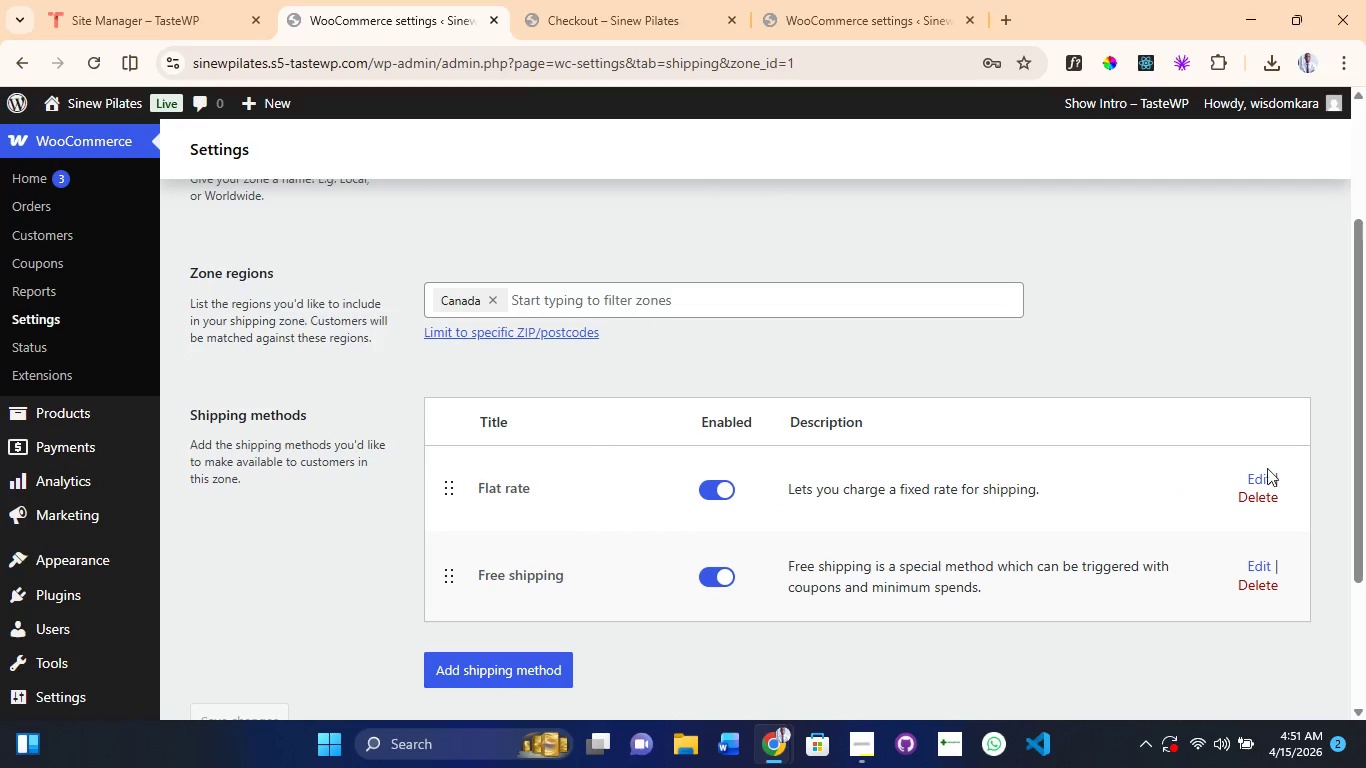 
left_click([1253, 476])
 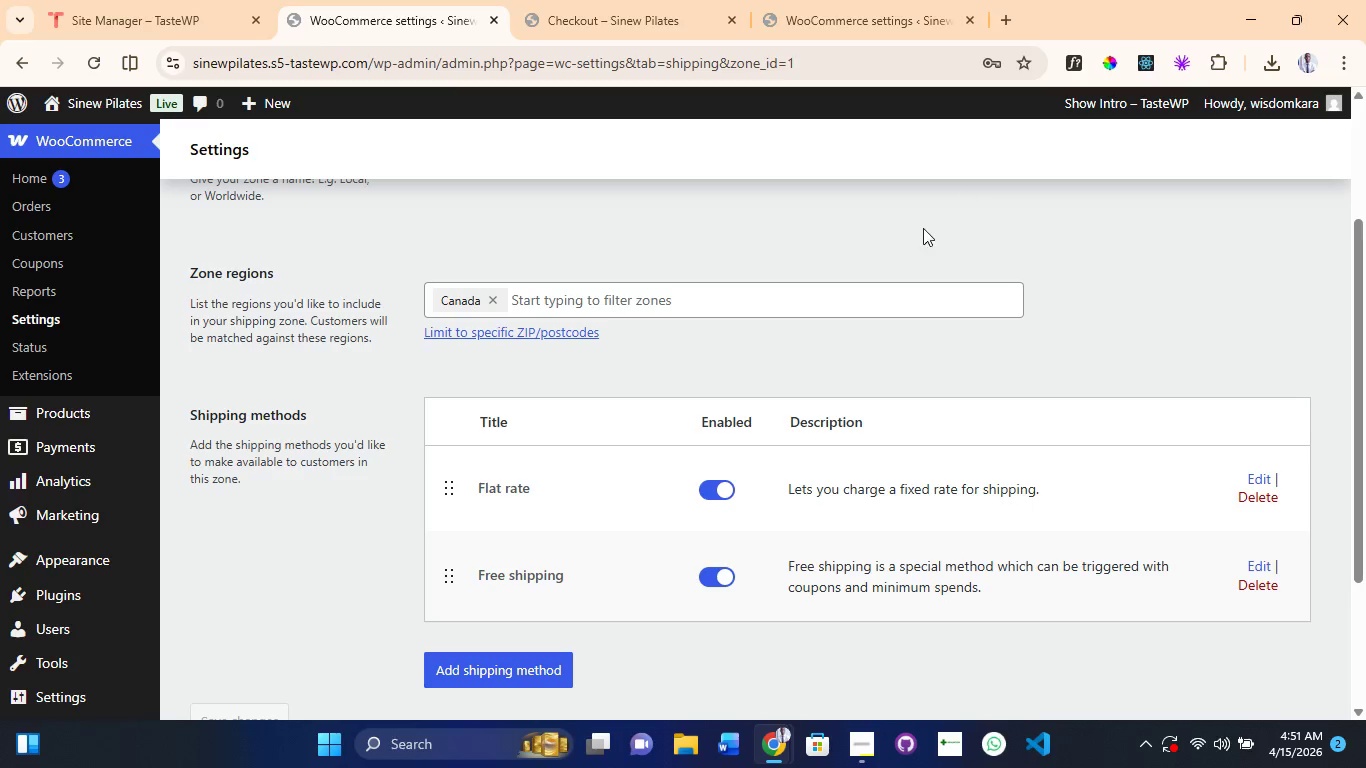 
scroll: coordinate [523, 426], scroll_direction: up, amount: 2.0
 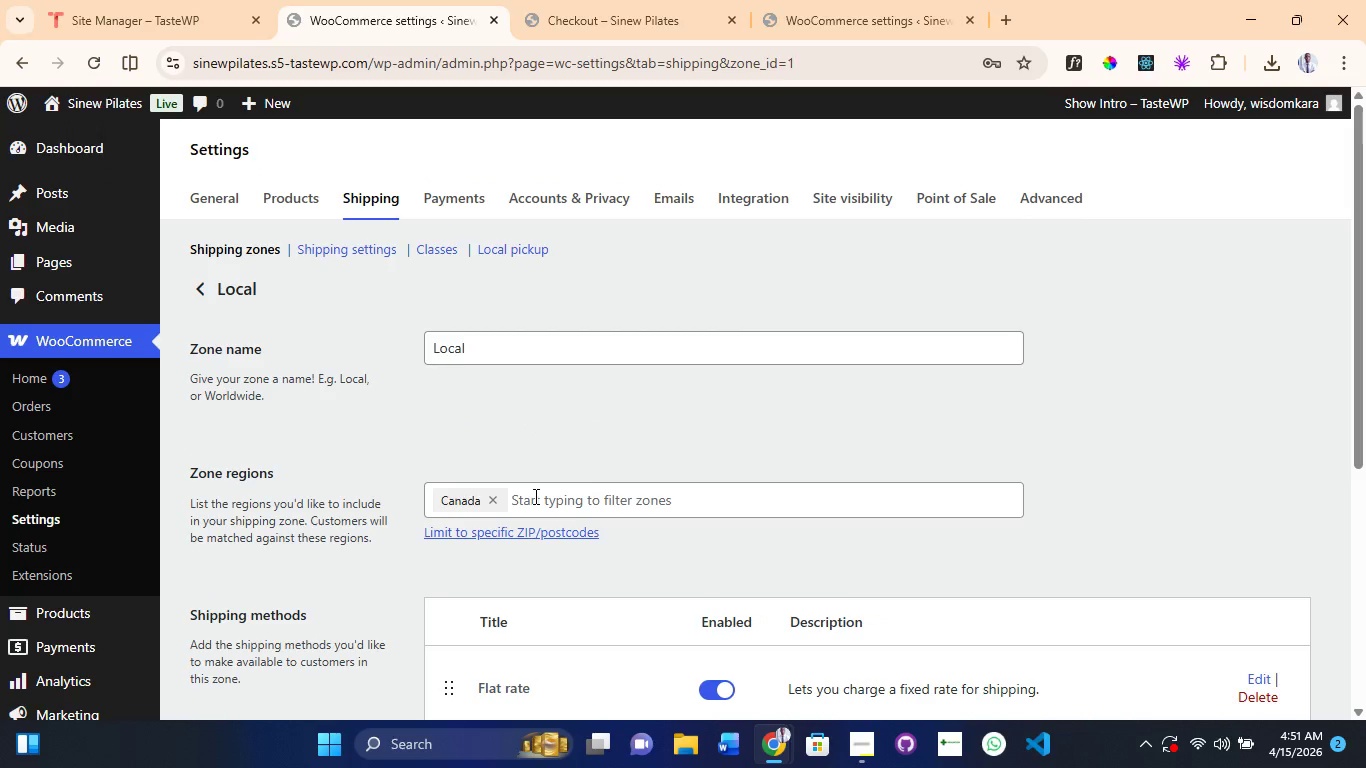 
left_click([538, 488])
 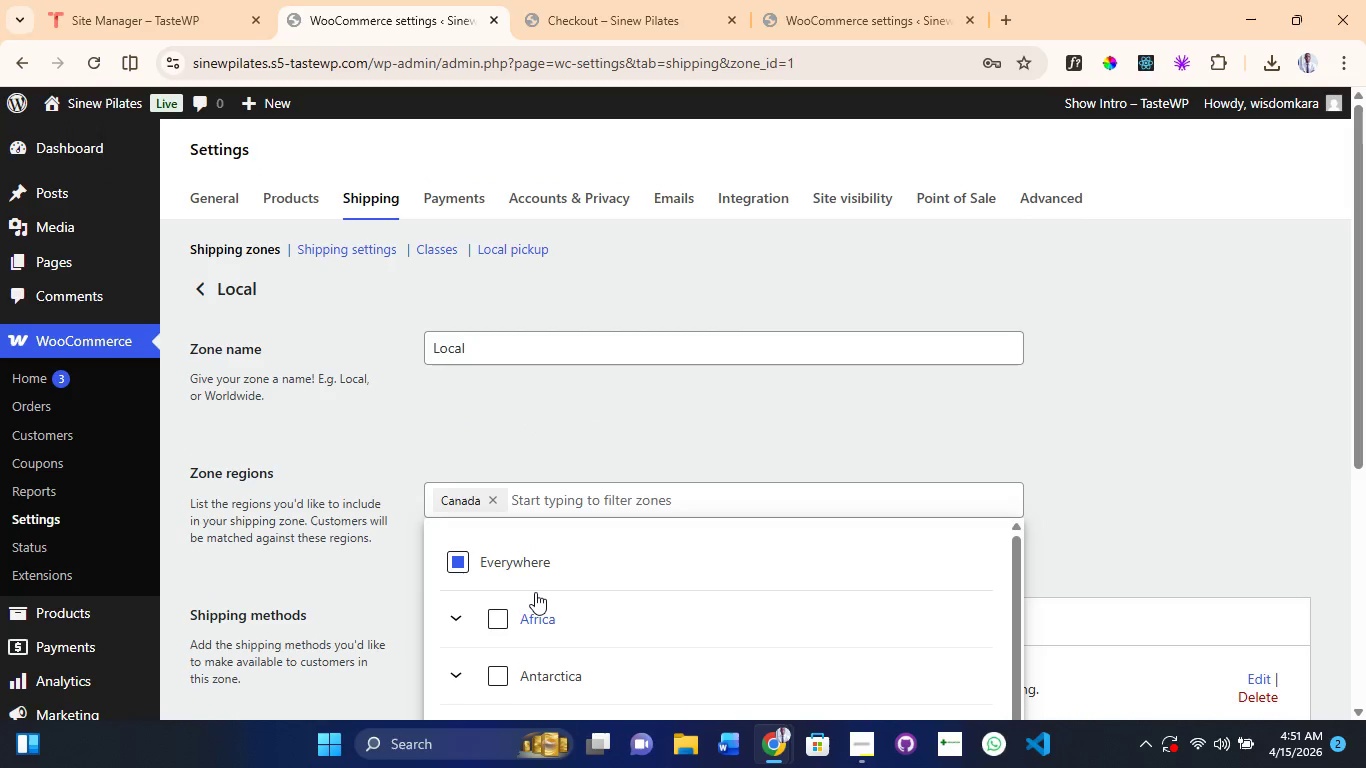 
scroll: coordinate [535, 594], scroll_direction: down, amount: 2.0
 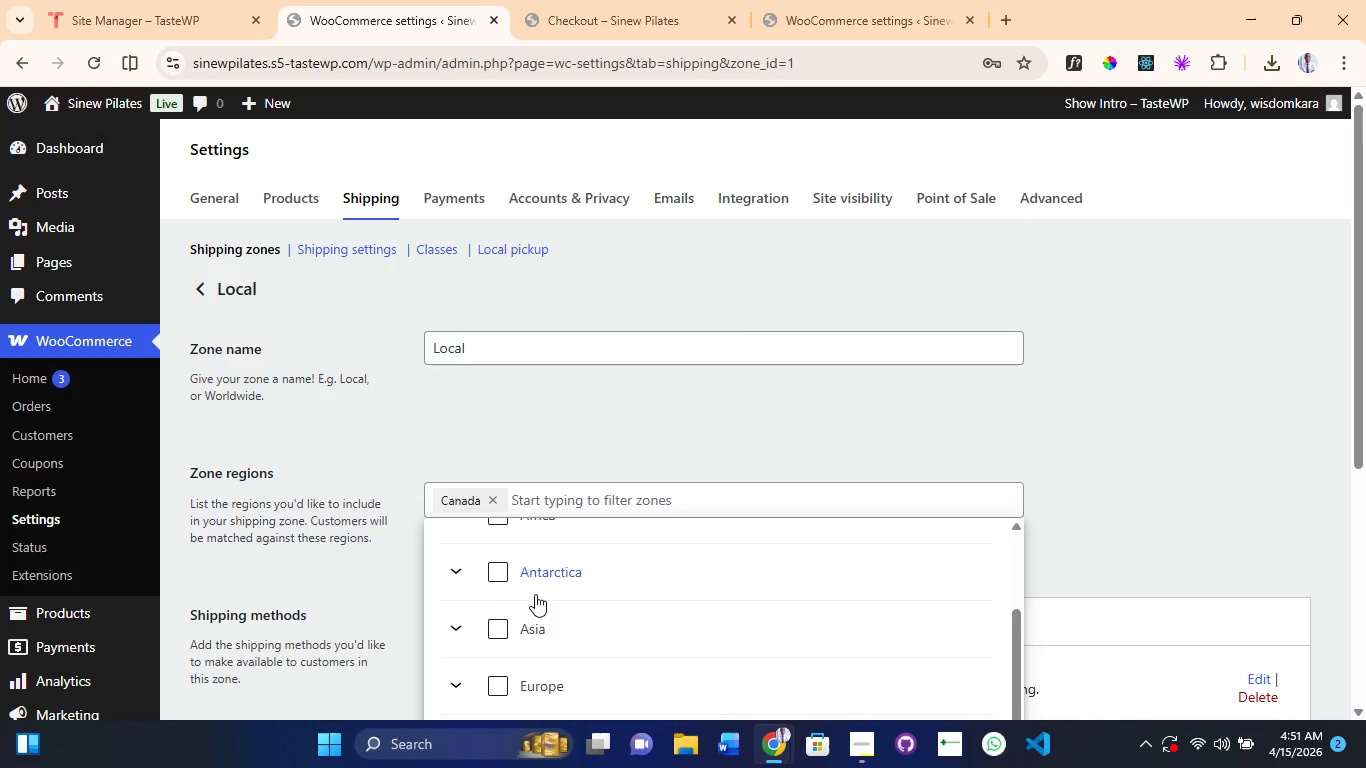 
scroll: coordinate [535, 594], scroll_direction: up, amount: 1.0
 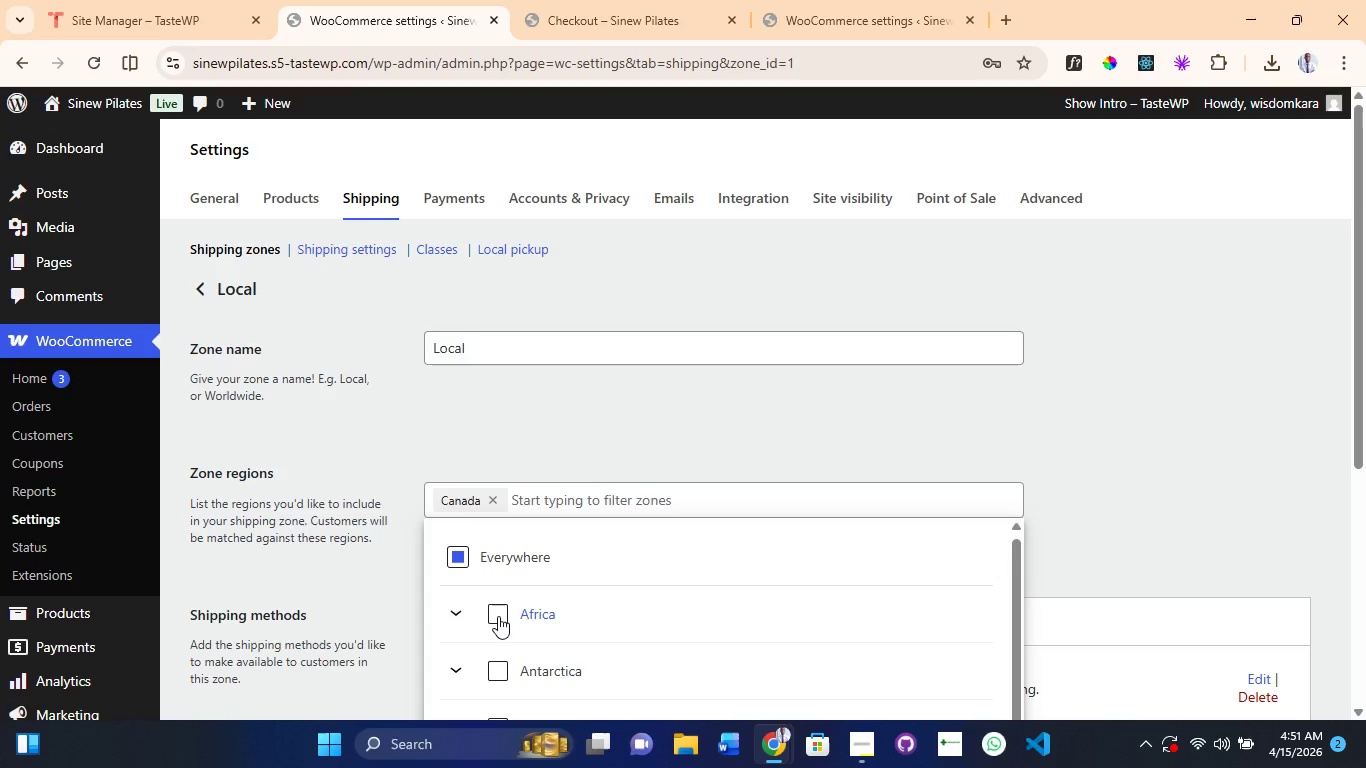 
left_click([498, 616])
 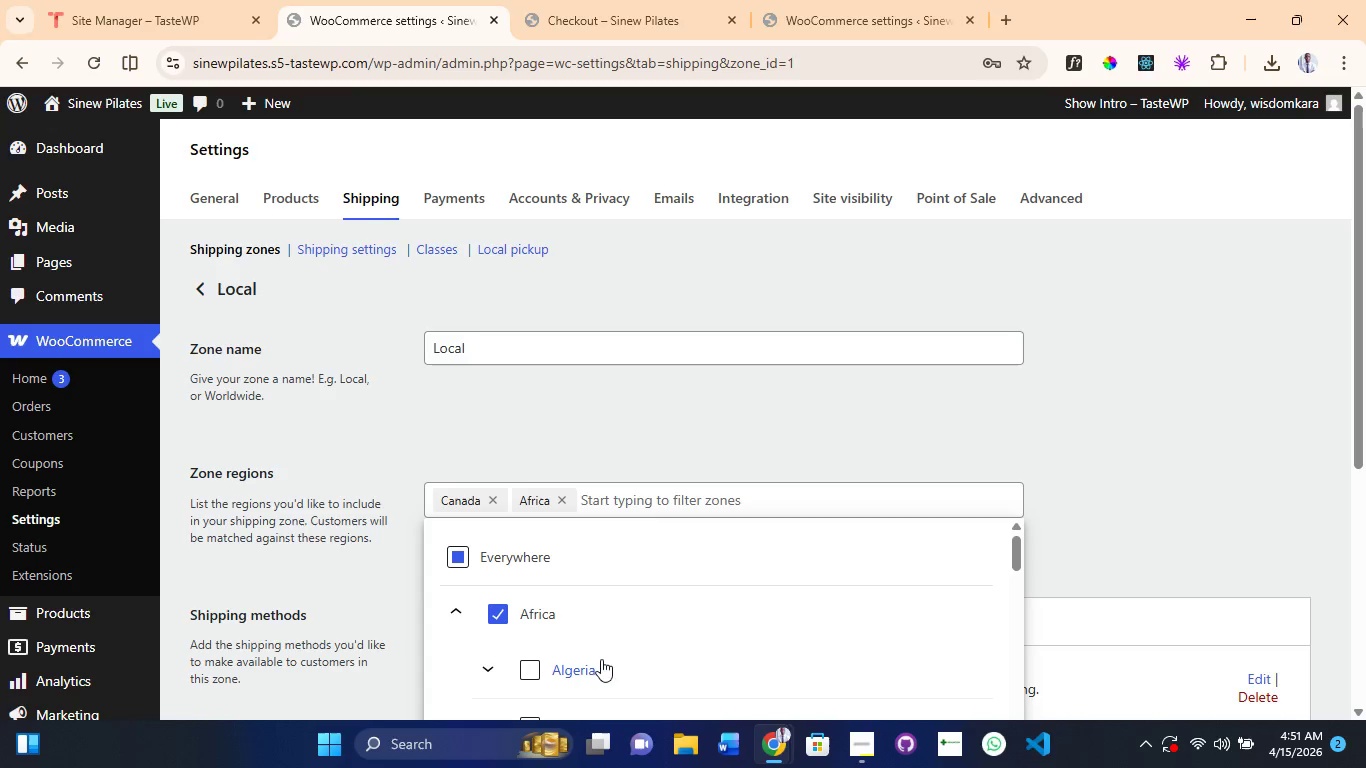 
scroll: coordinate [605, 663], scroll_direction: down, amount: 23.0
 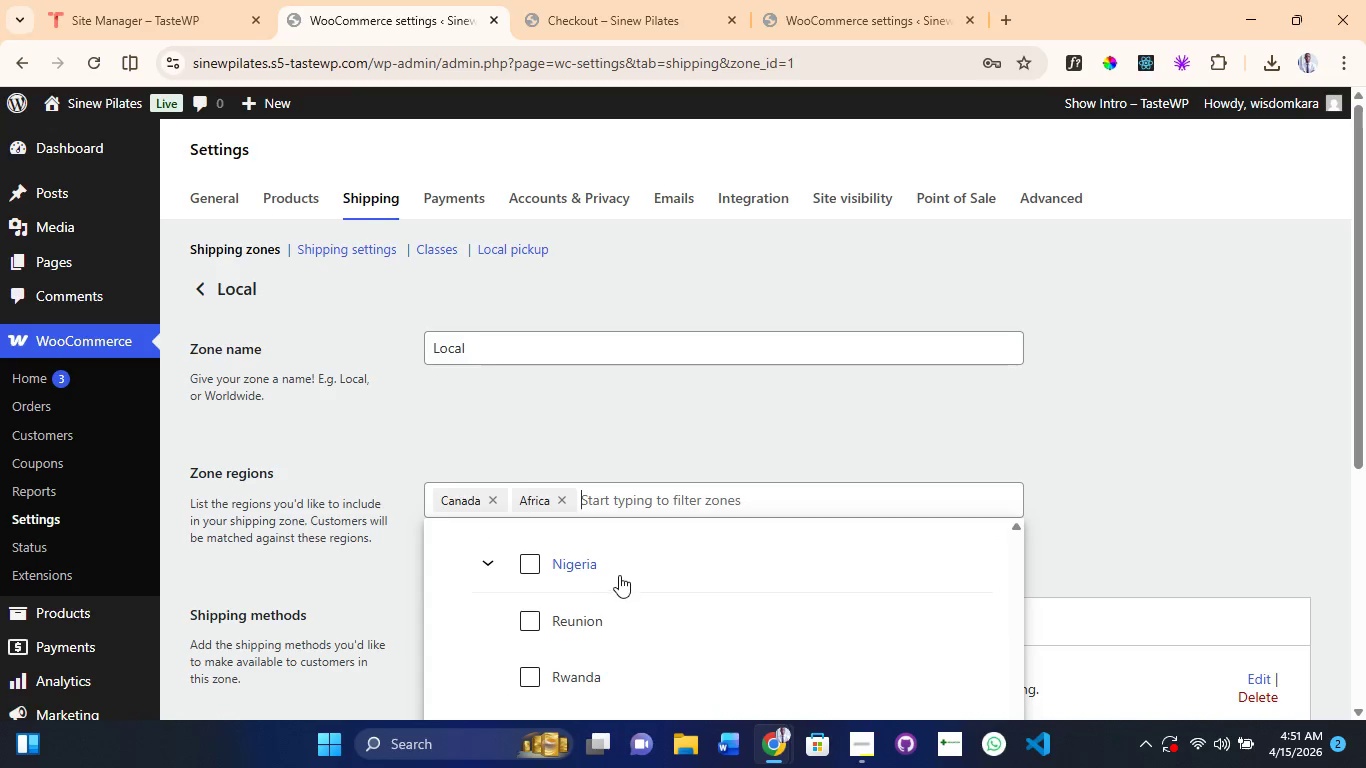 
left_click([630, 567])
 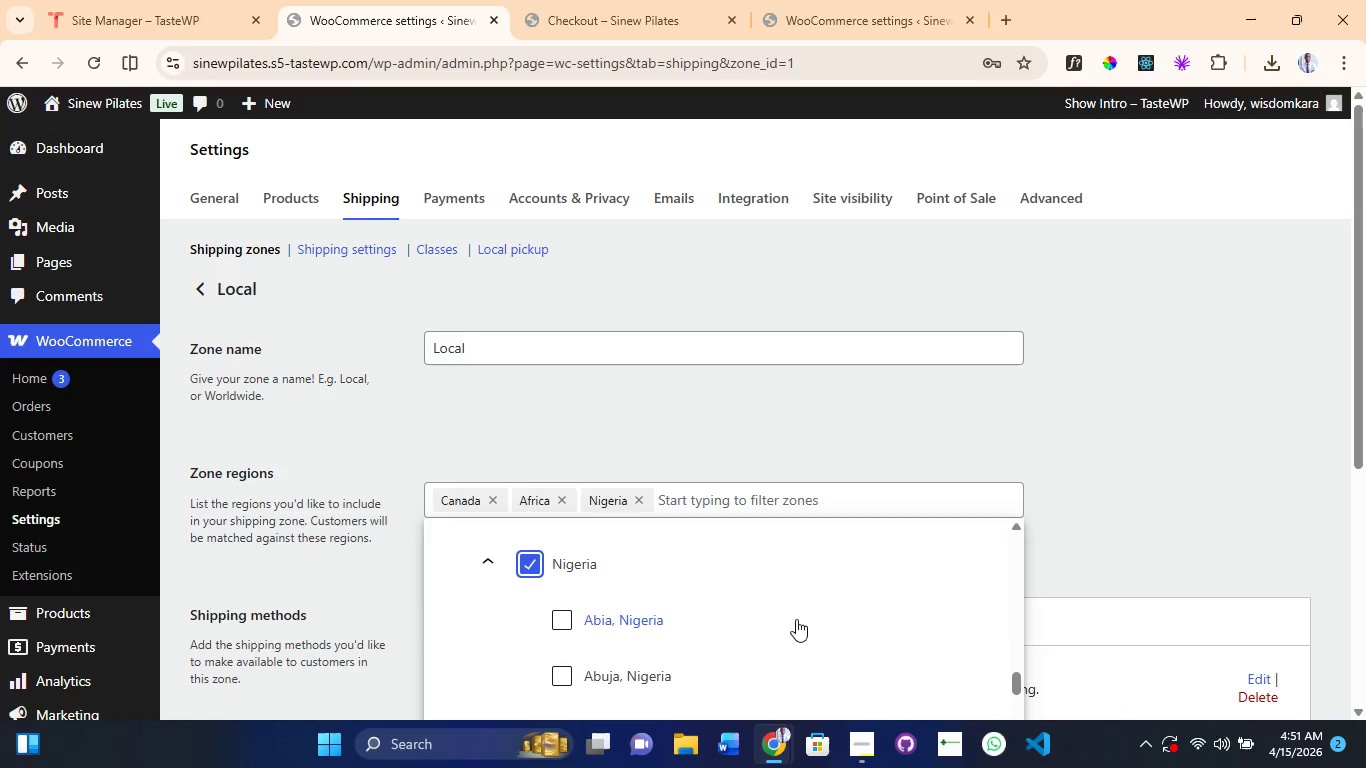 
left_click([1168, 387])
 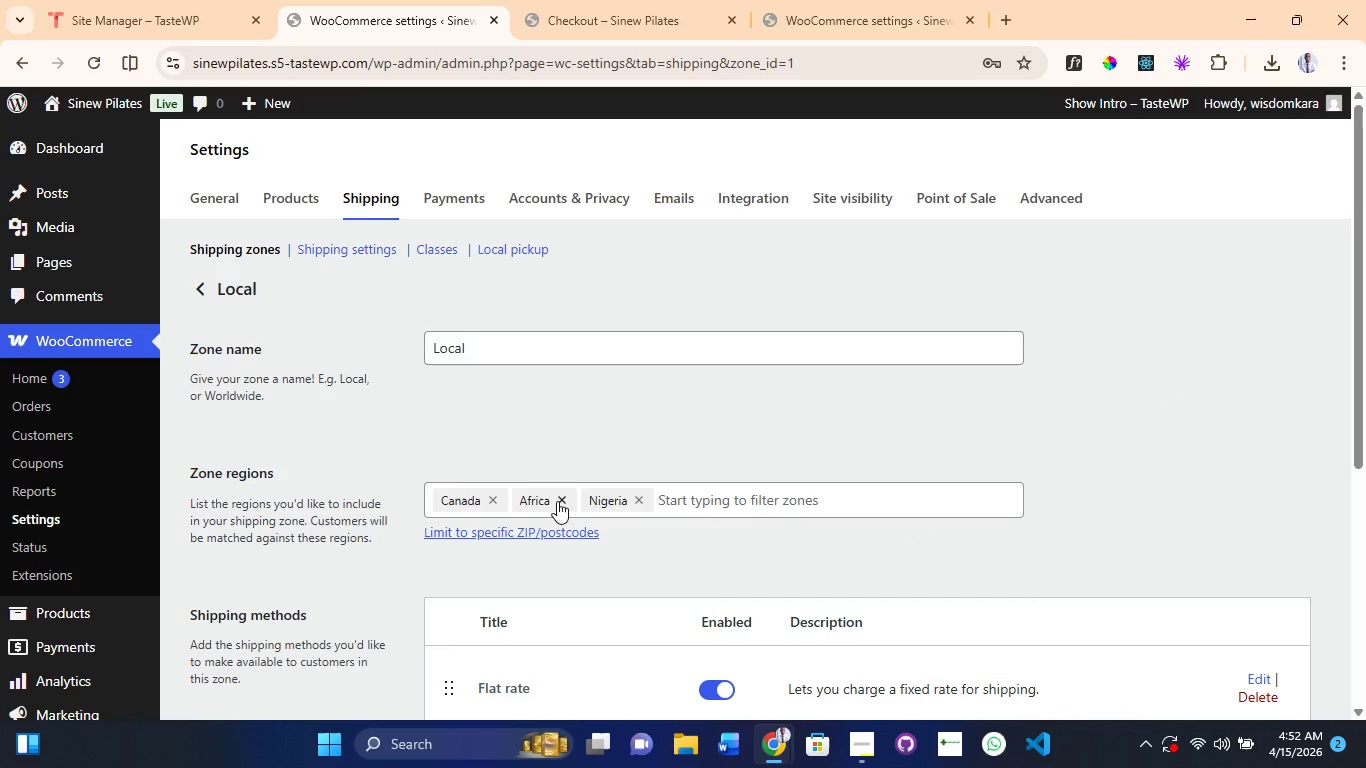 
left_click([557, 501])
 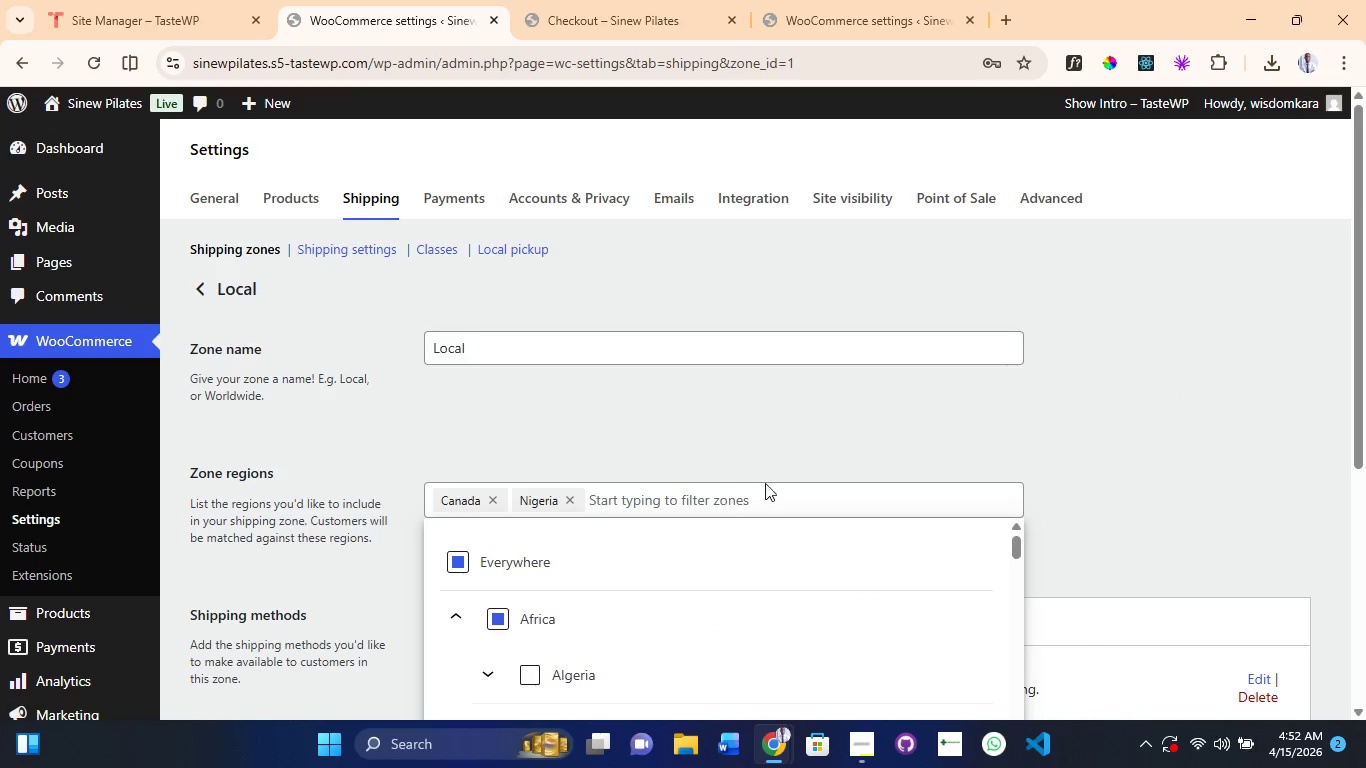 
left_click([837, 412])
 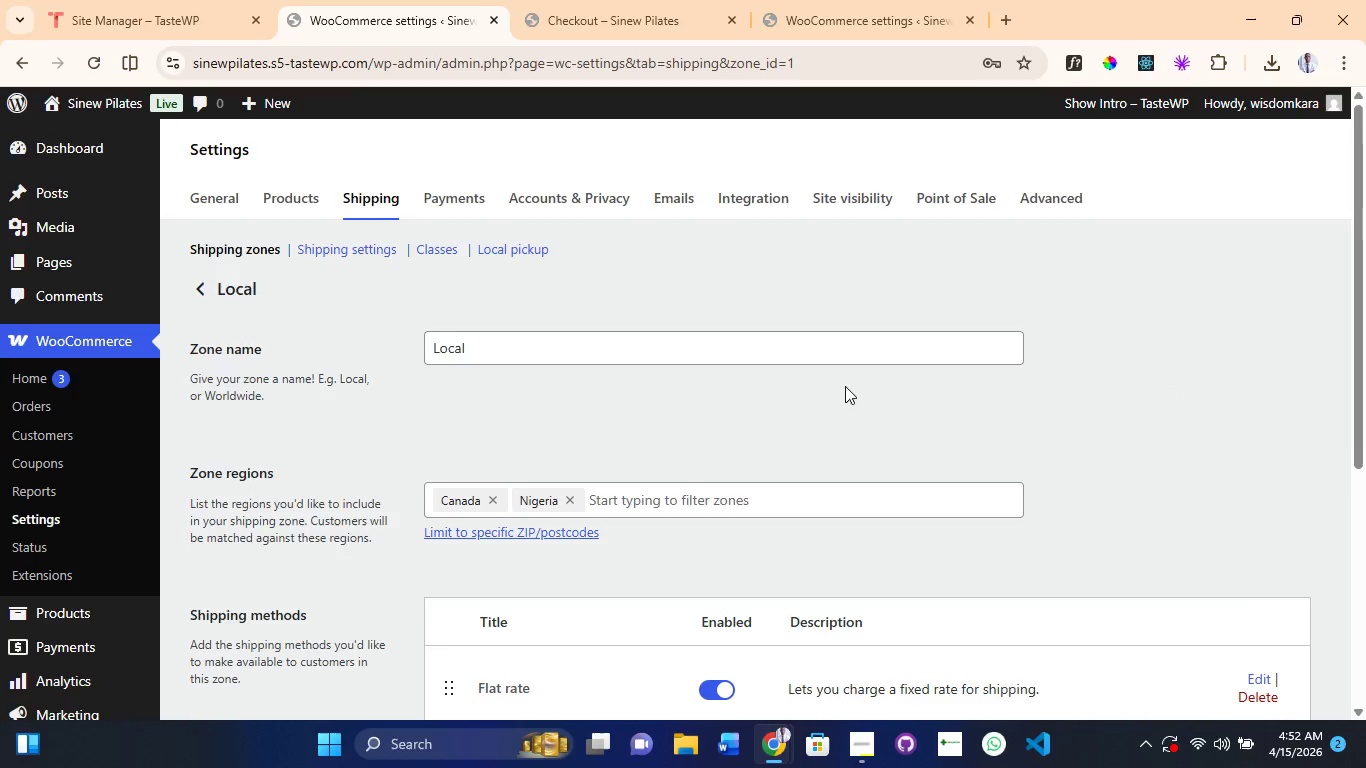 
scroll: coordinate [821, 507], scroll_direction: down, amount: 5.0
 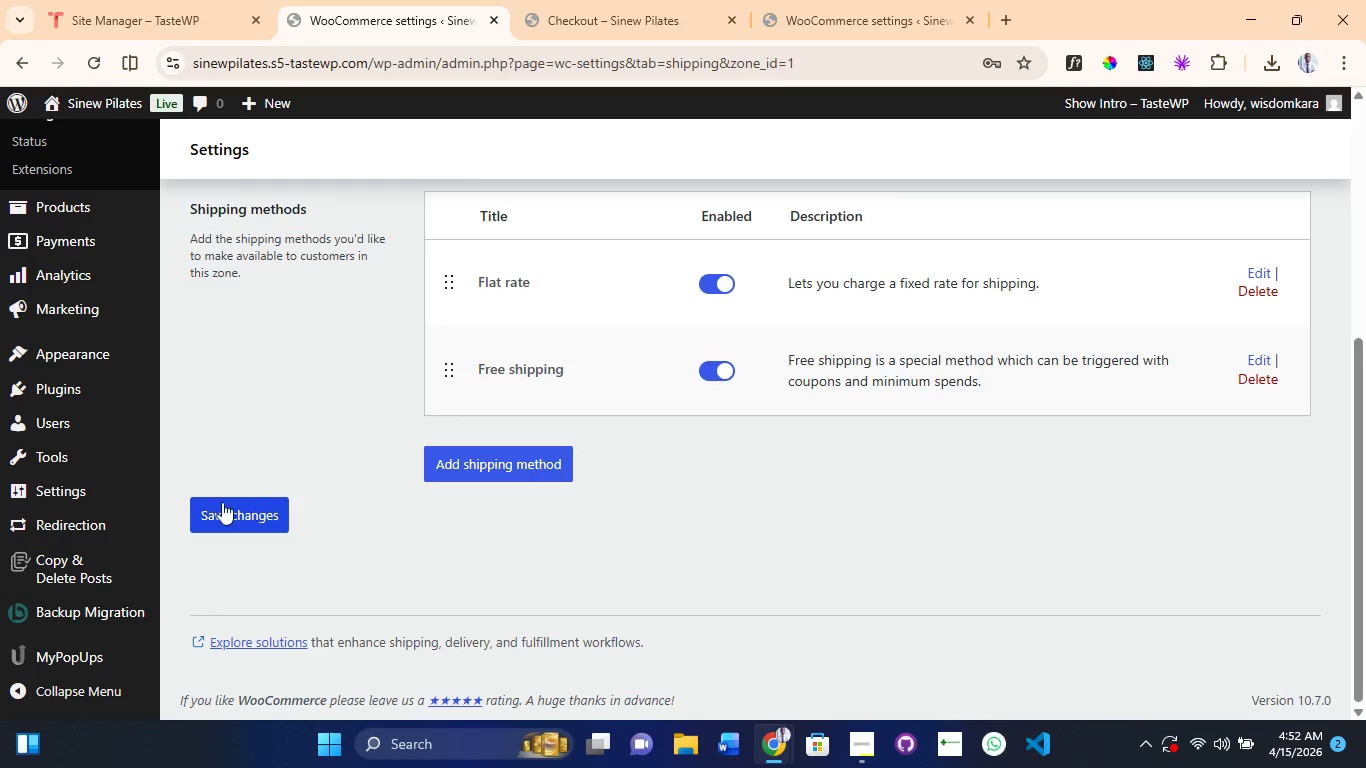 
left_click([219, 503])
 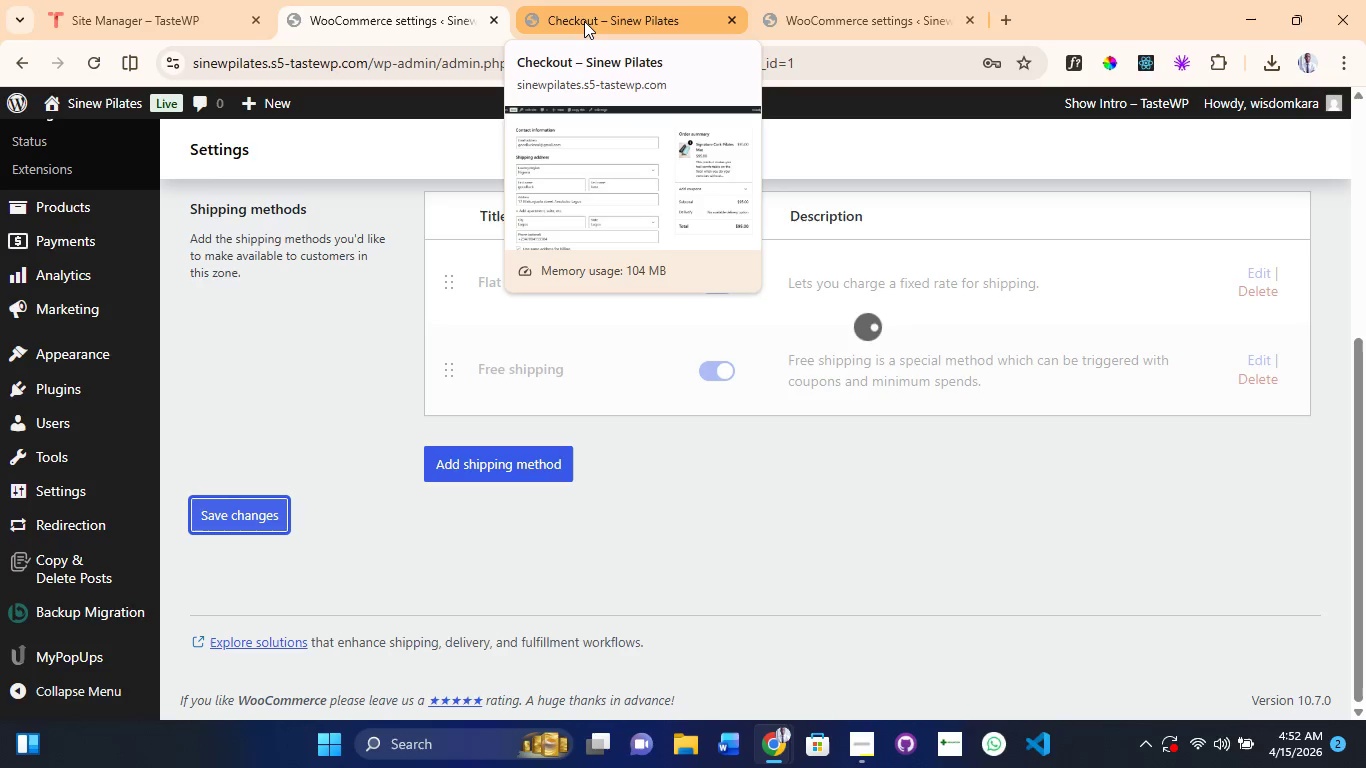 
wait(20.53)
 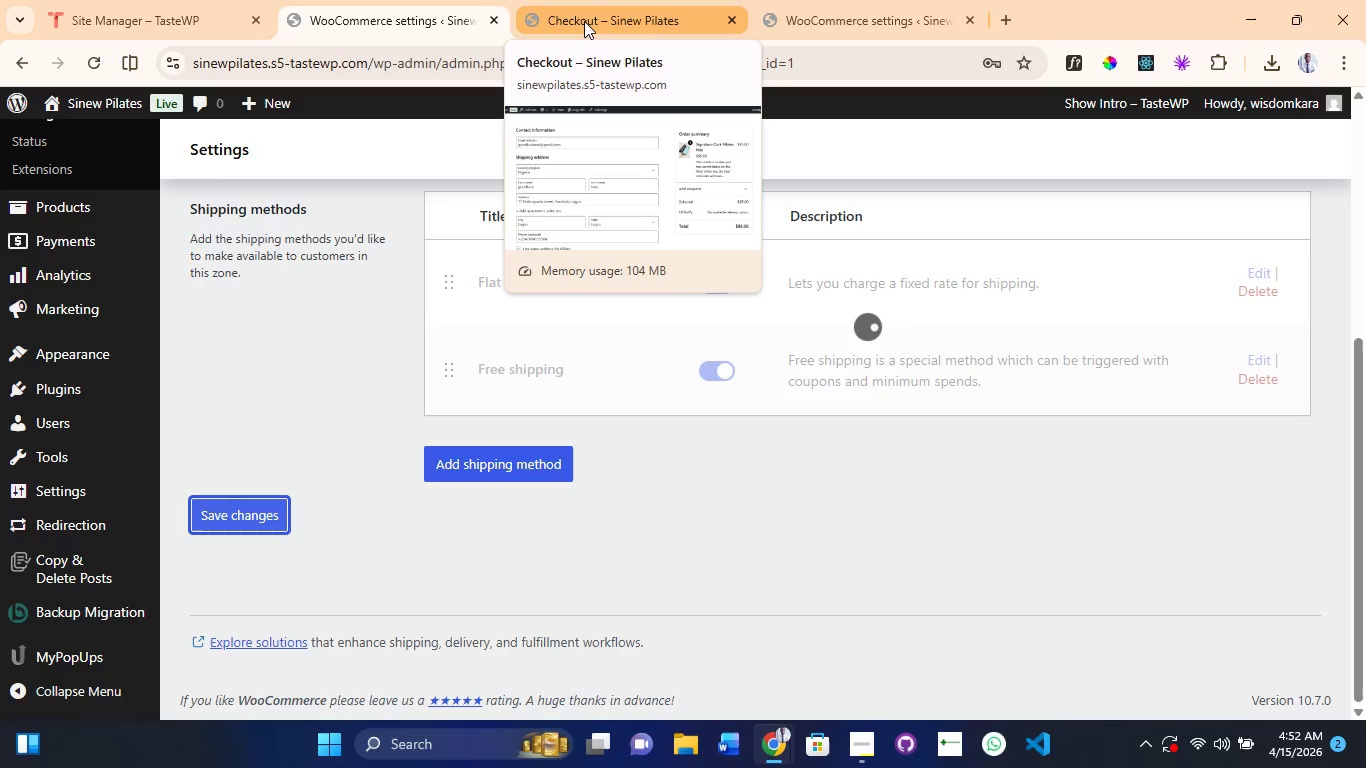 
left_click([666, 456])
 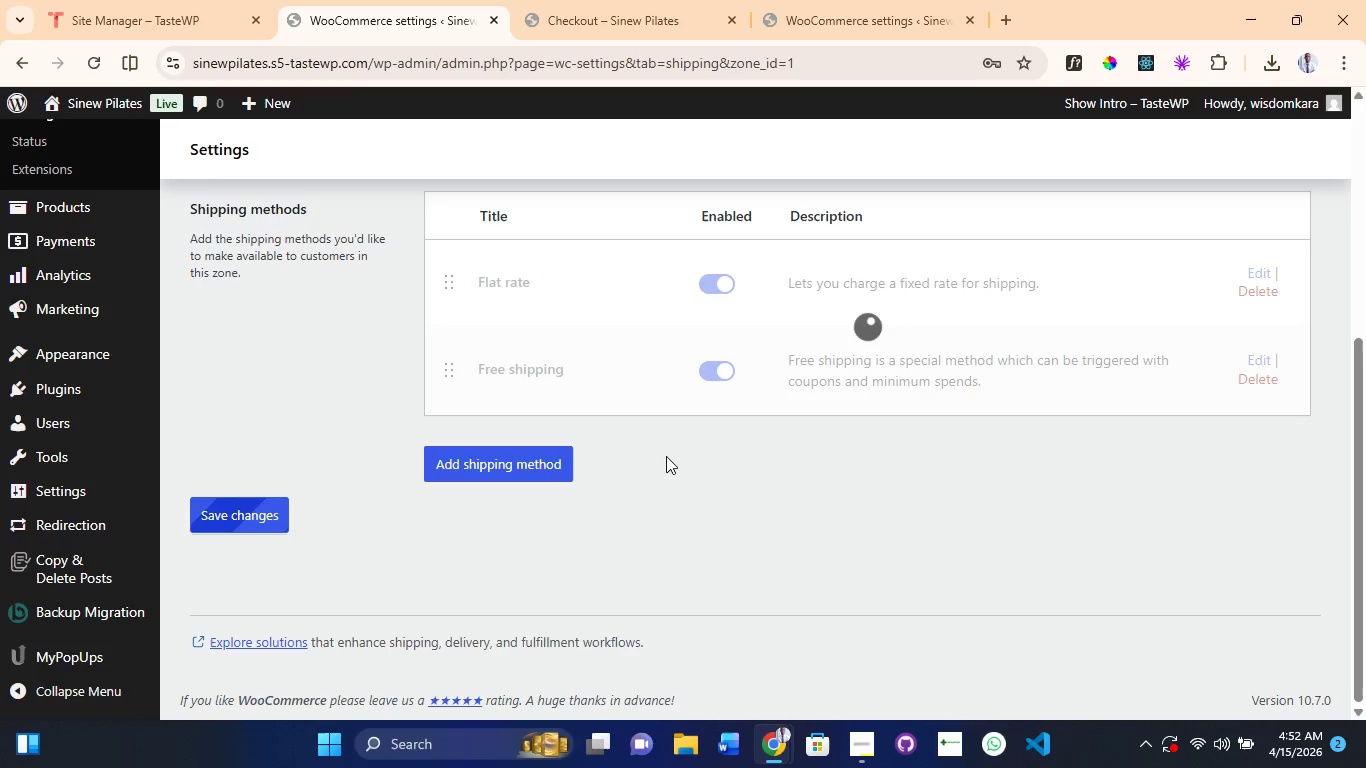 
wait(14.74)
 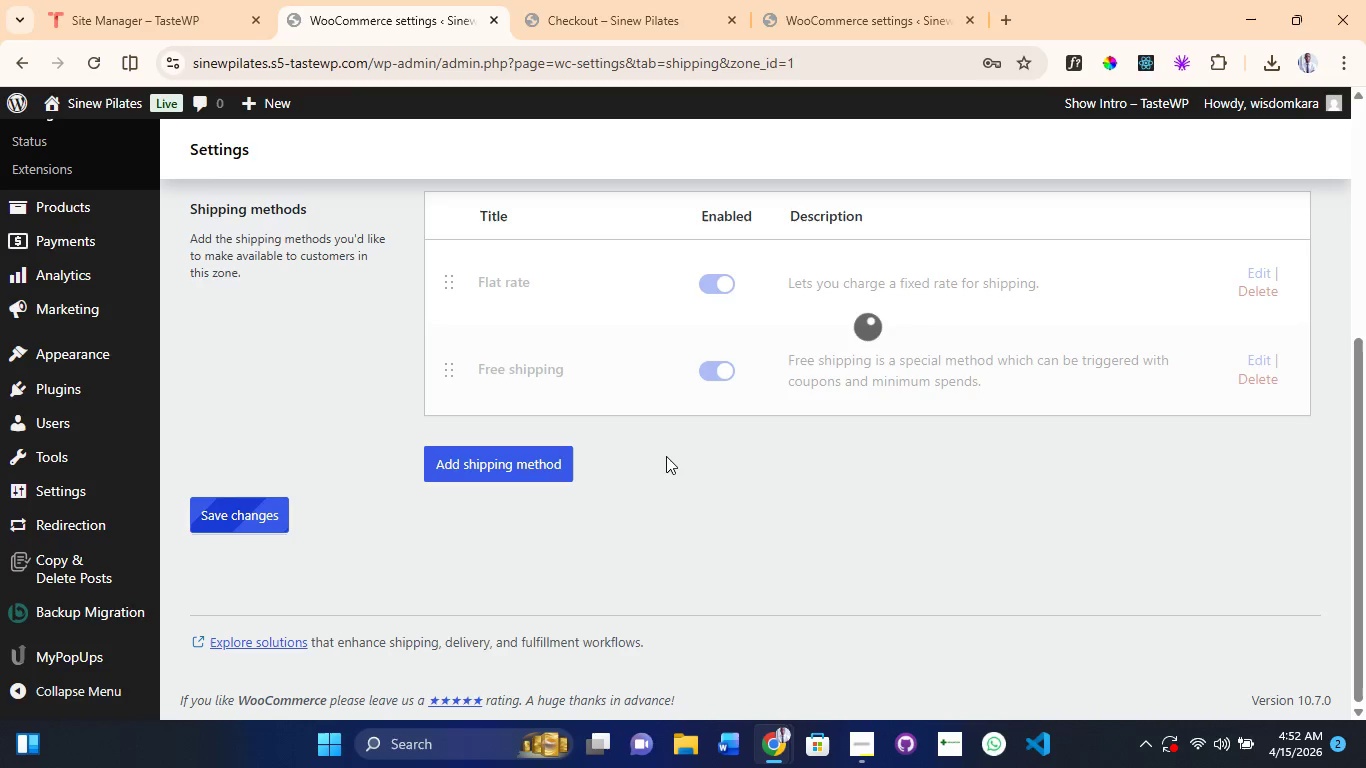 
scroll: coordinate [658, 440], scroll_direction: up, amount: 11.0
 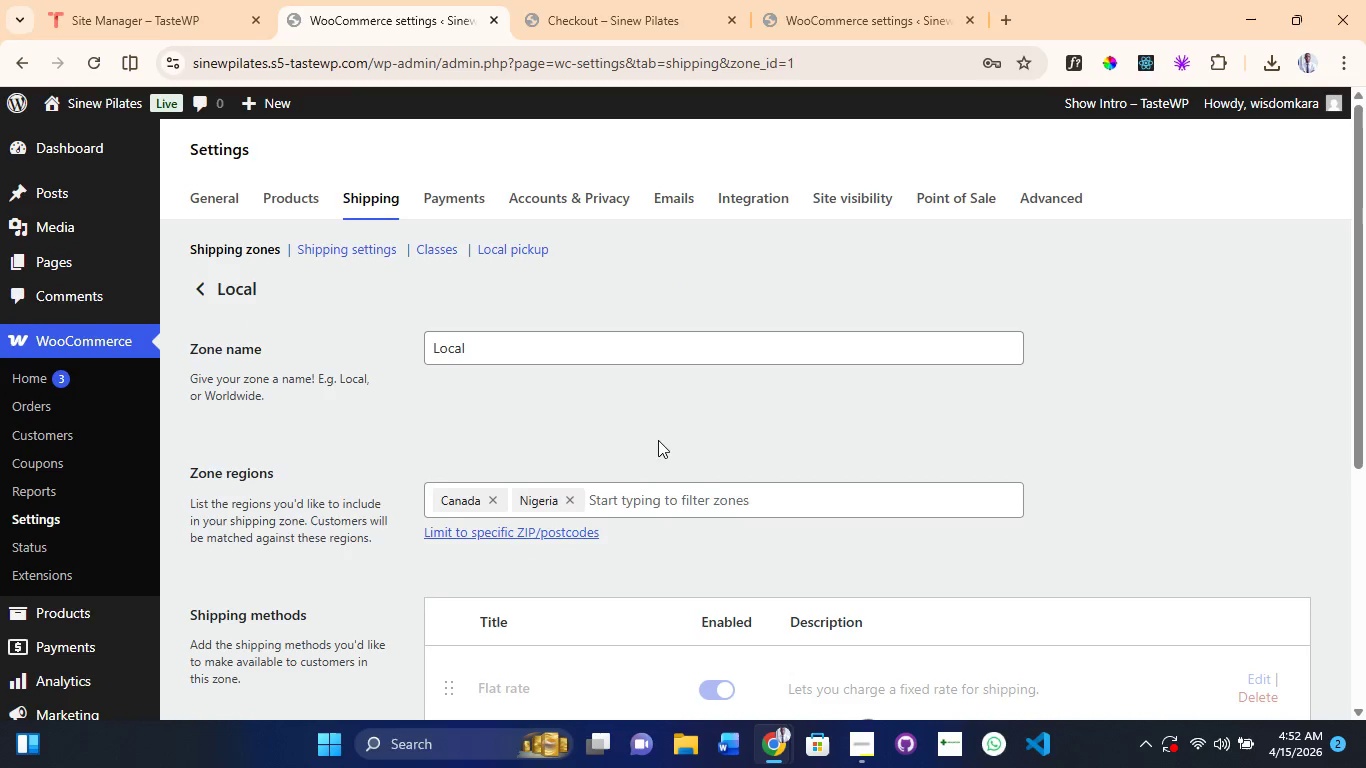 
scroll: coordinate [649, 445], scroll_direction: down, amount: 5.0
 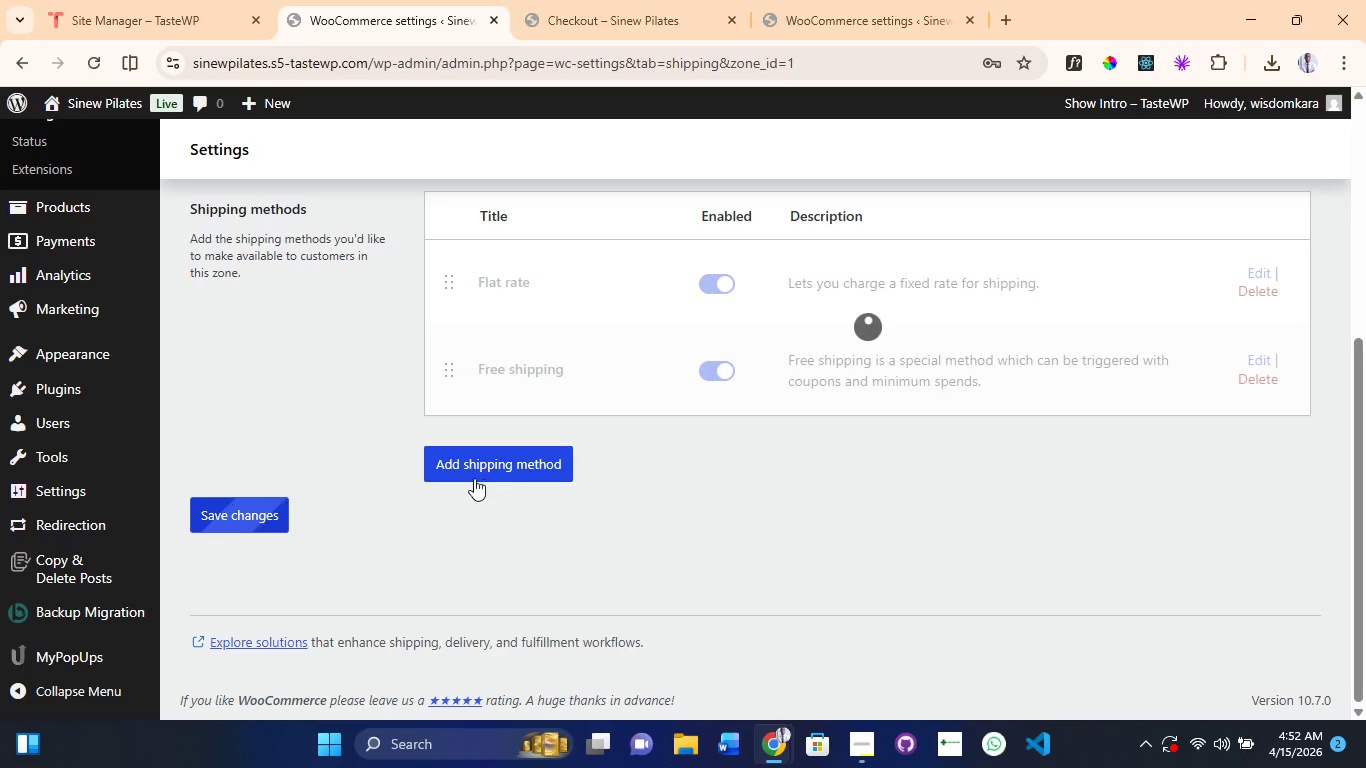 
left_click_drag(start_coordinate=[460, 462], to_coordinate=[1134, 585])
 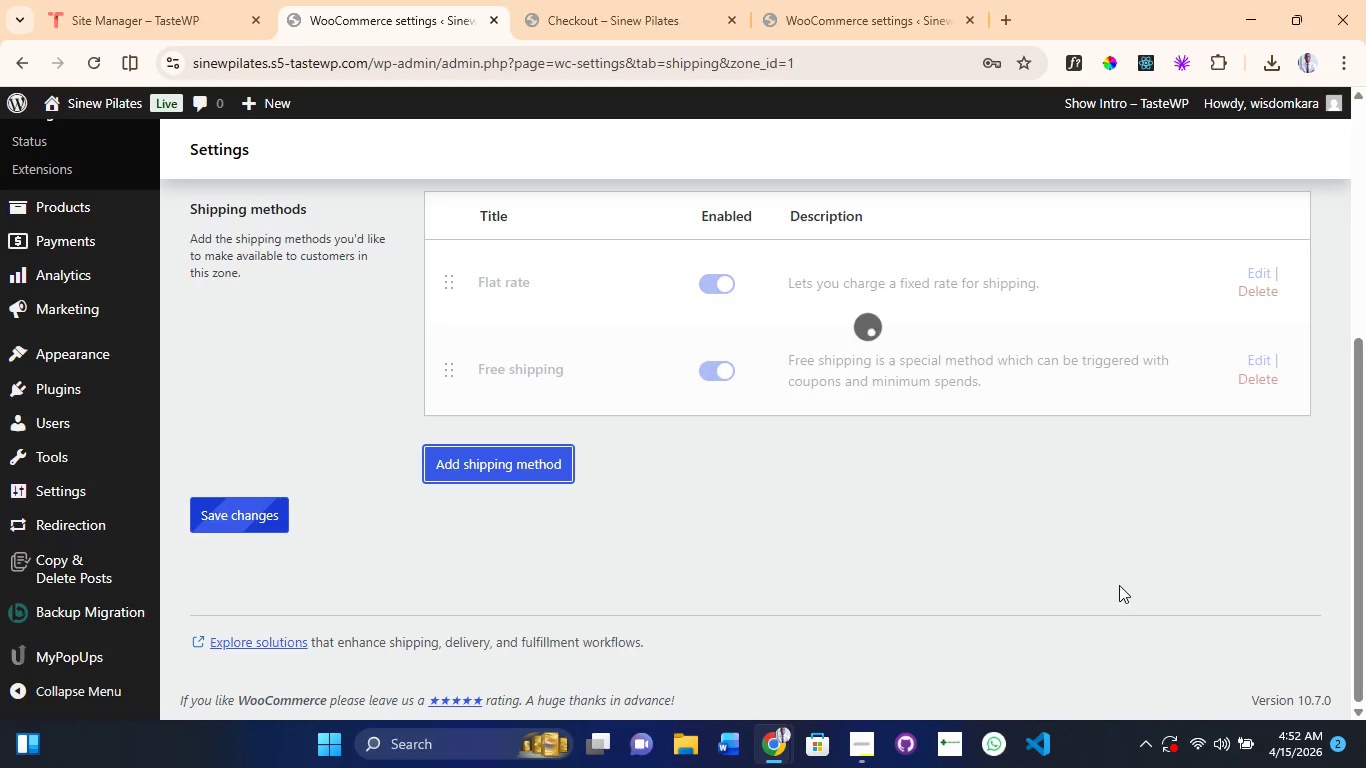 
left_click_drag(start_coordinate=[1123, 585], to_coordinate=[880, 569])
 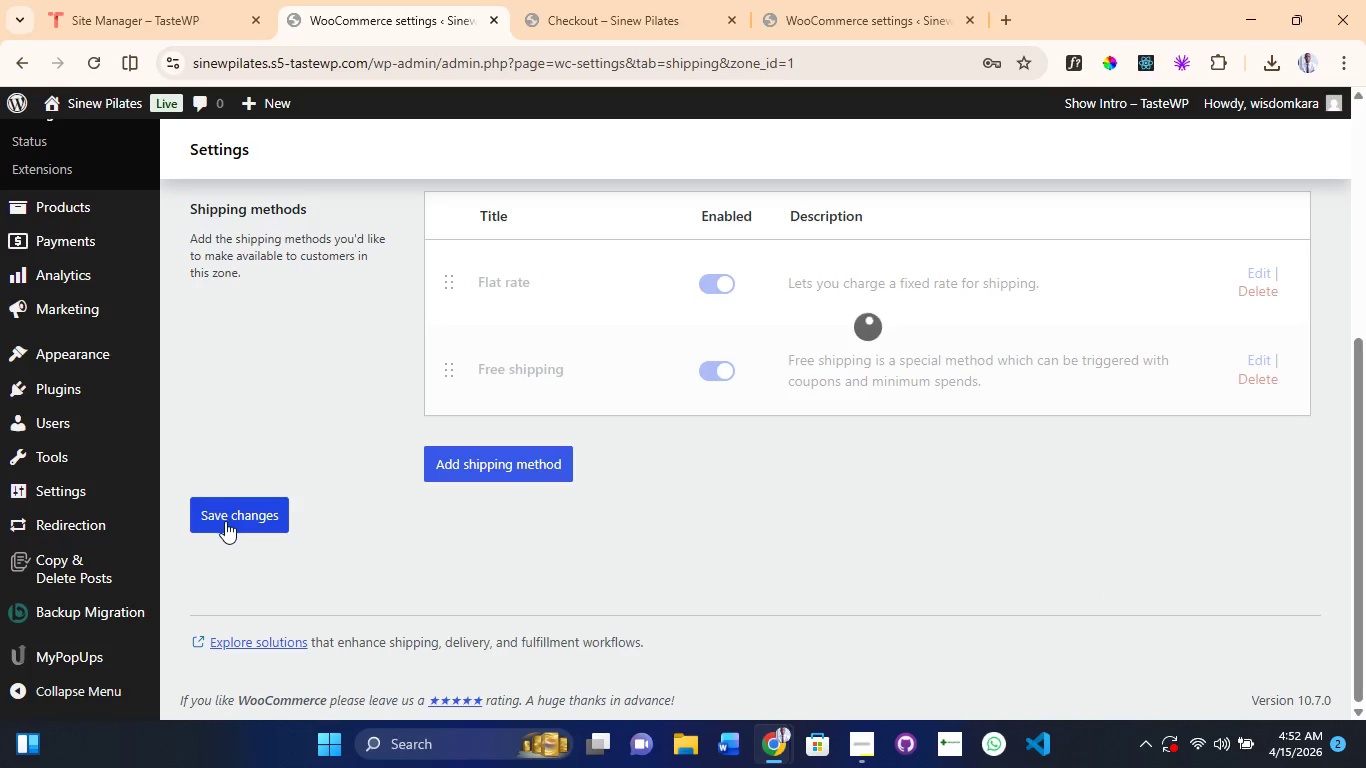 
left_click([226, 515])
 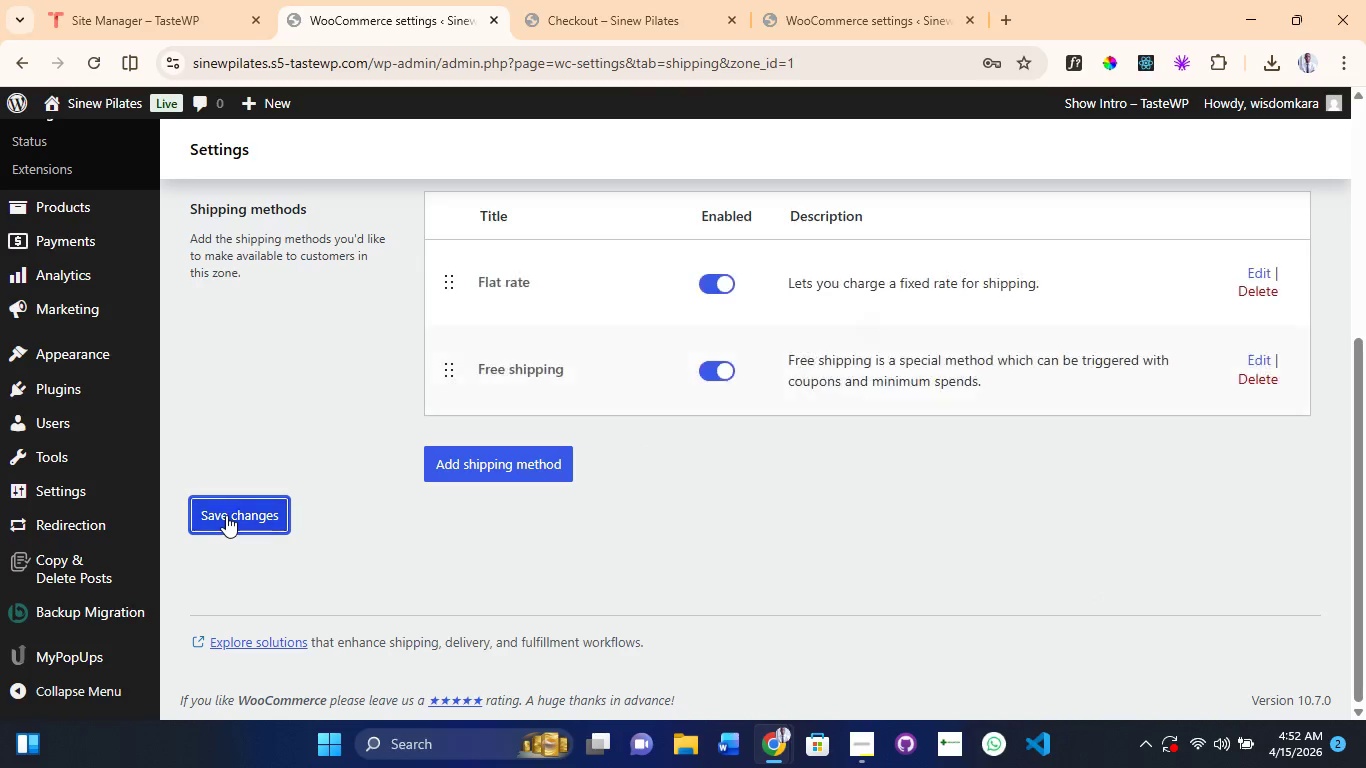 
left_click([226, 515])
 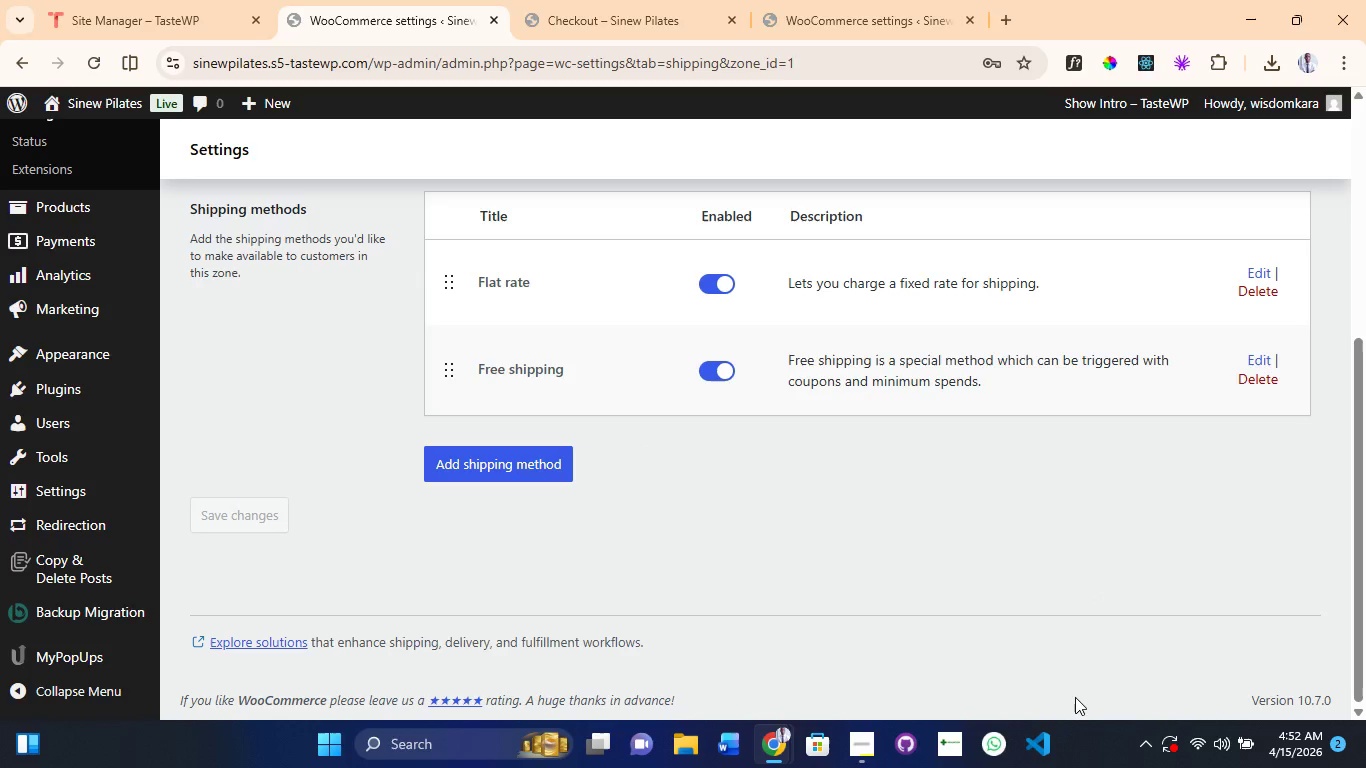 
scroll: coordinate [1044, 664], scroll_direction: up, amount: 3.0
 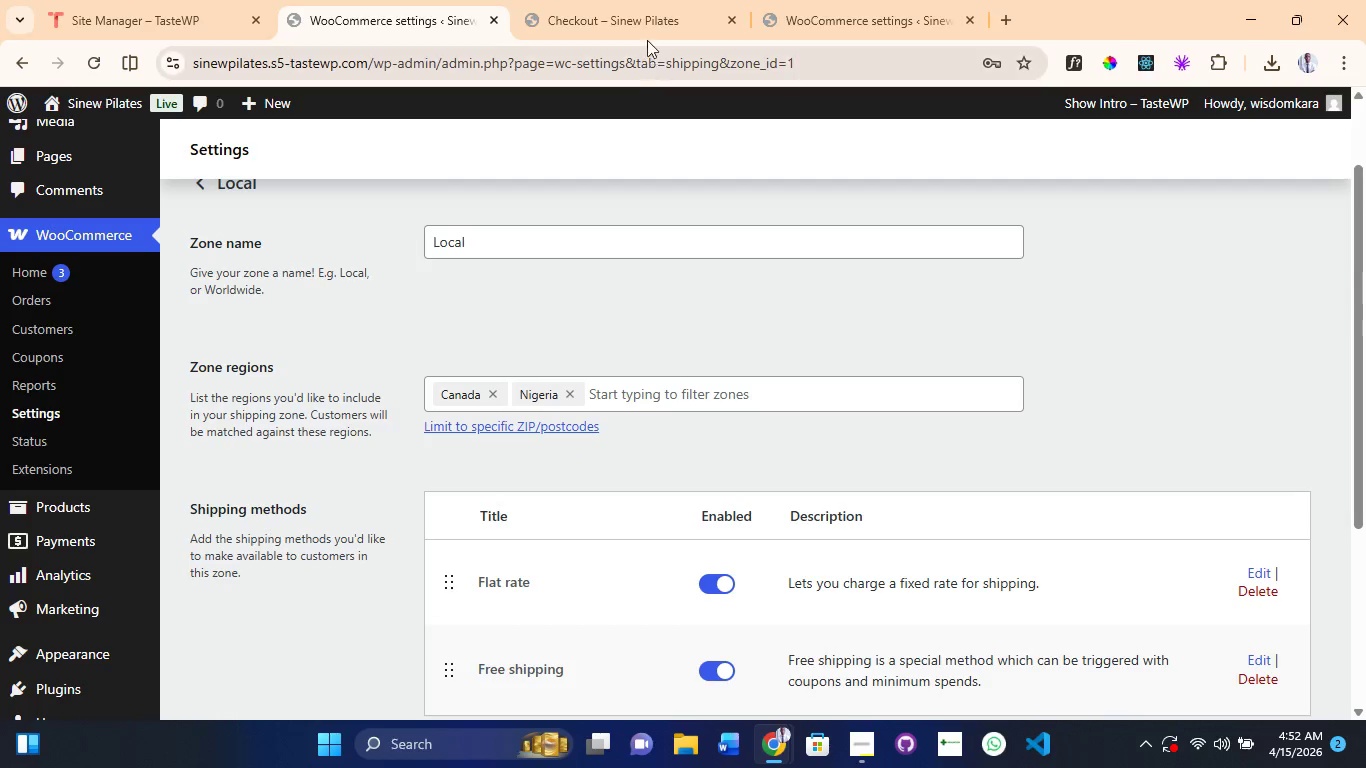 
left_click([627, 0])
 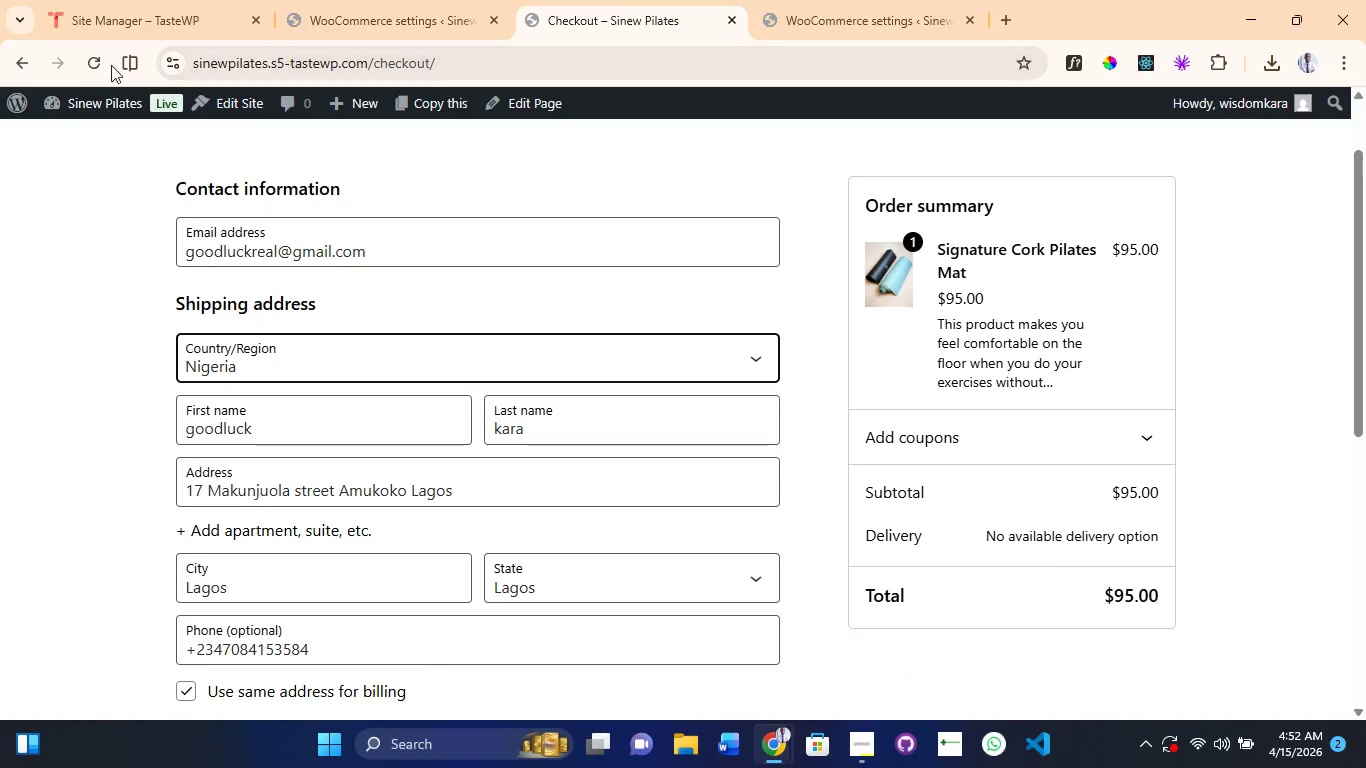 
left_click([88, 63])
 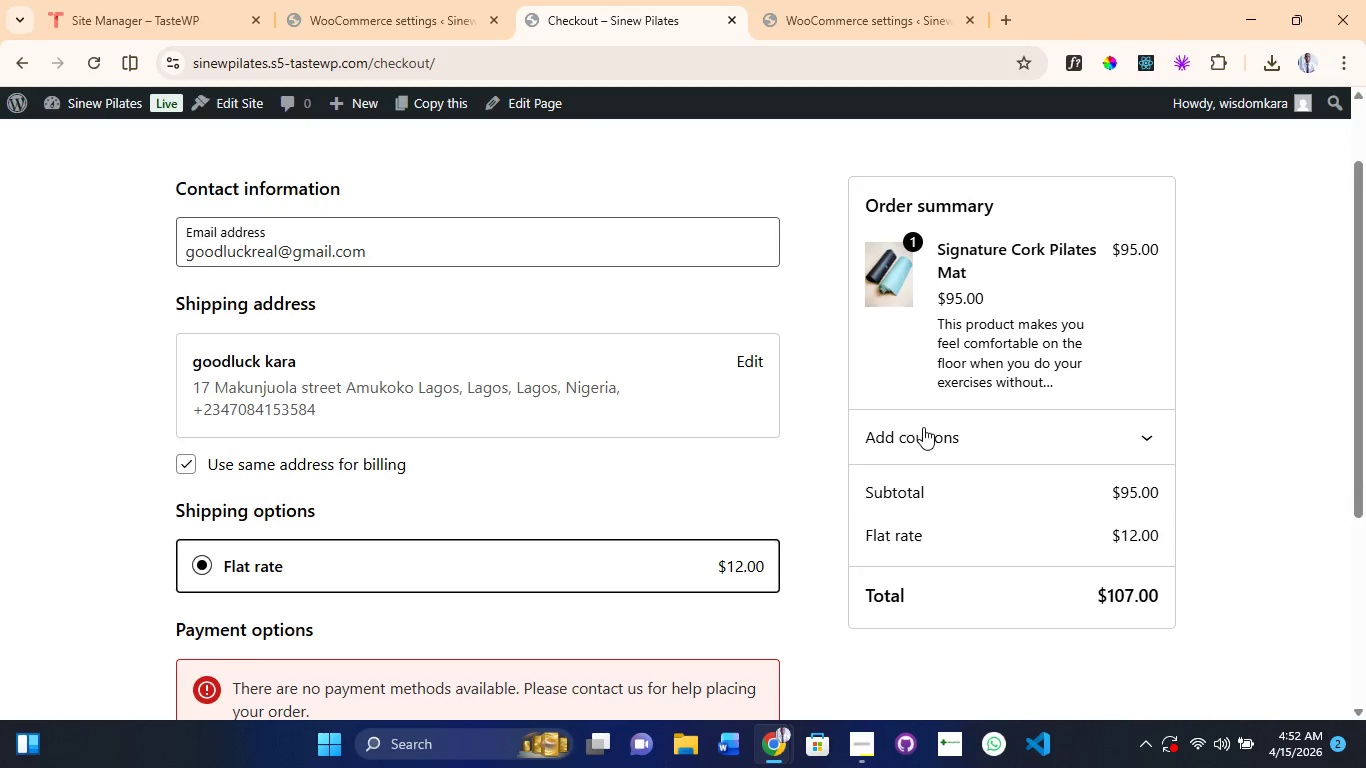 
wait(9.52)
 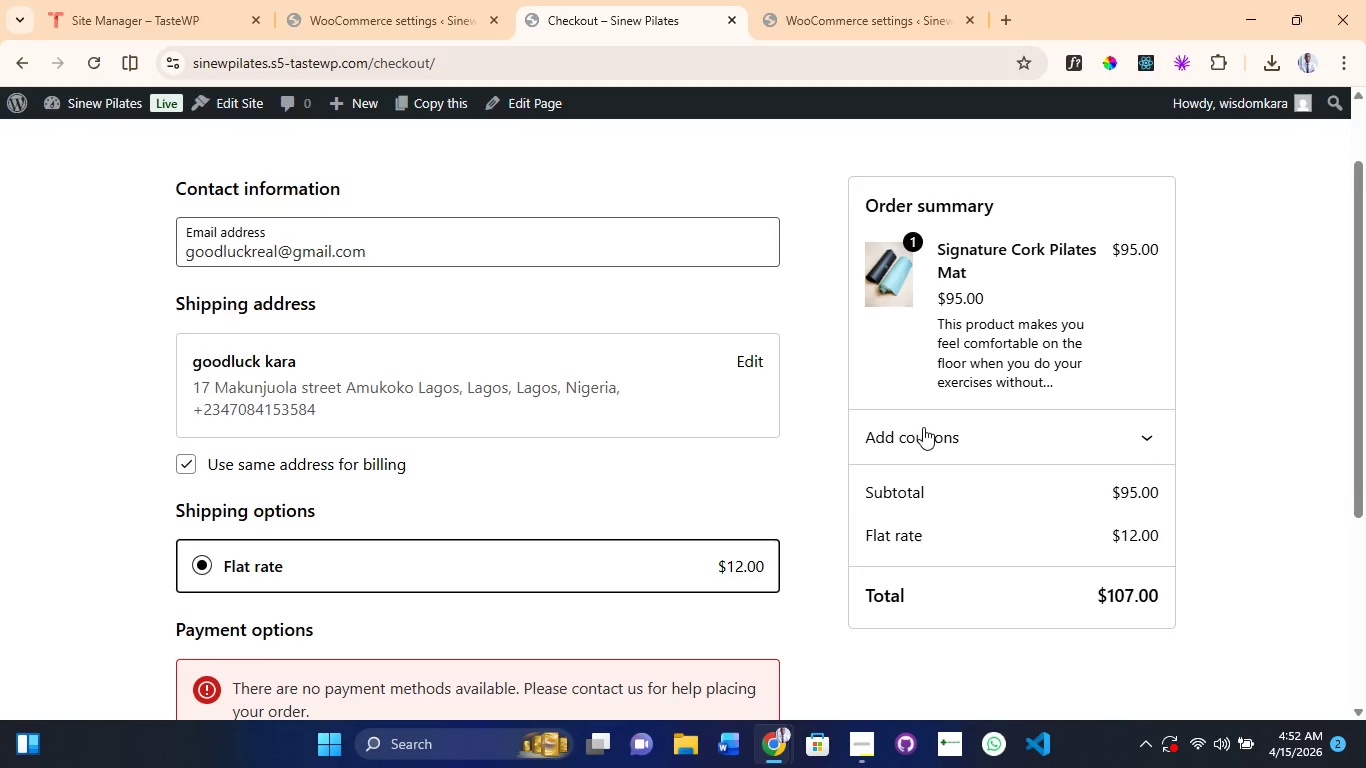 
left_click_drag(start_coordinate=[1134, 491], to_coordinate=[1180, 543])
 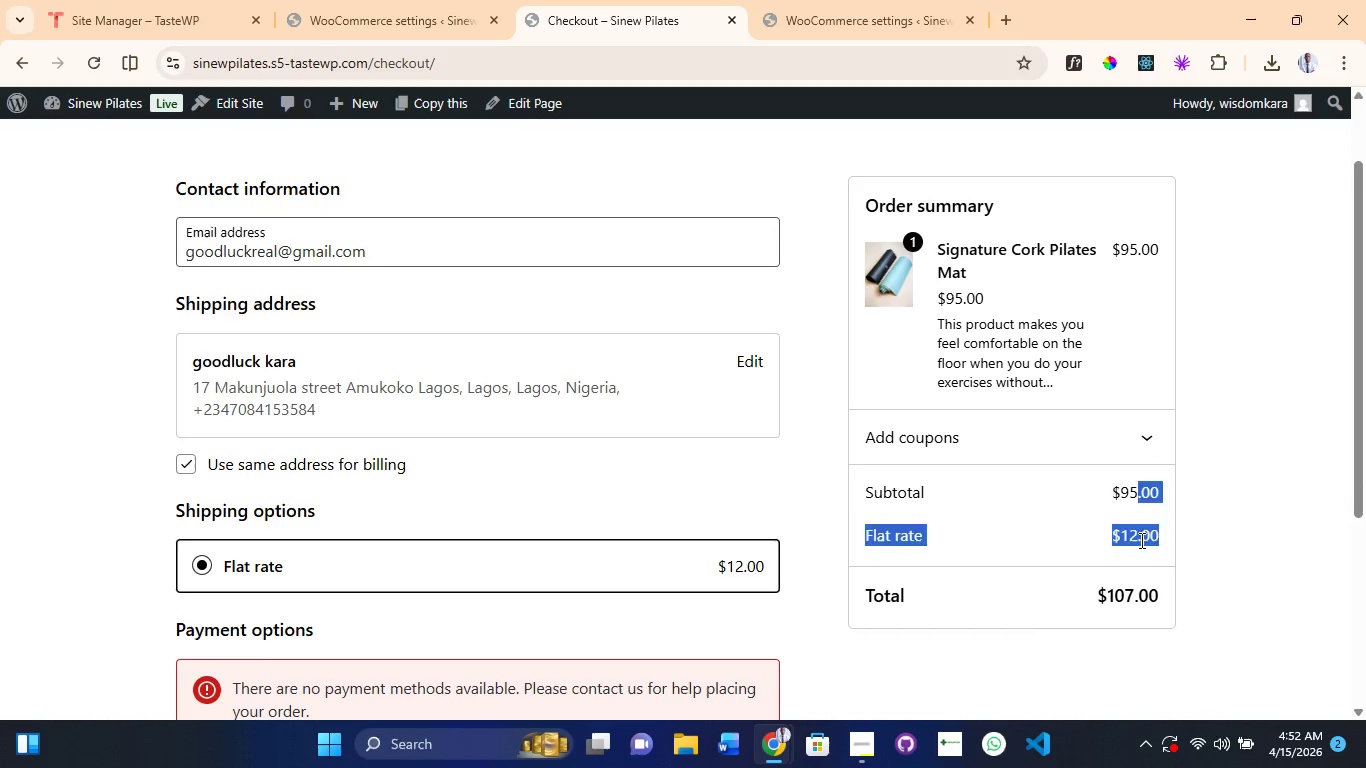 
left_click([1140, 540])
 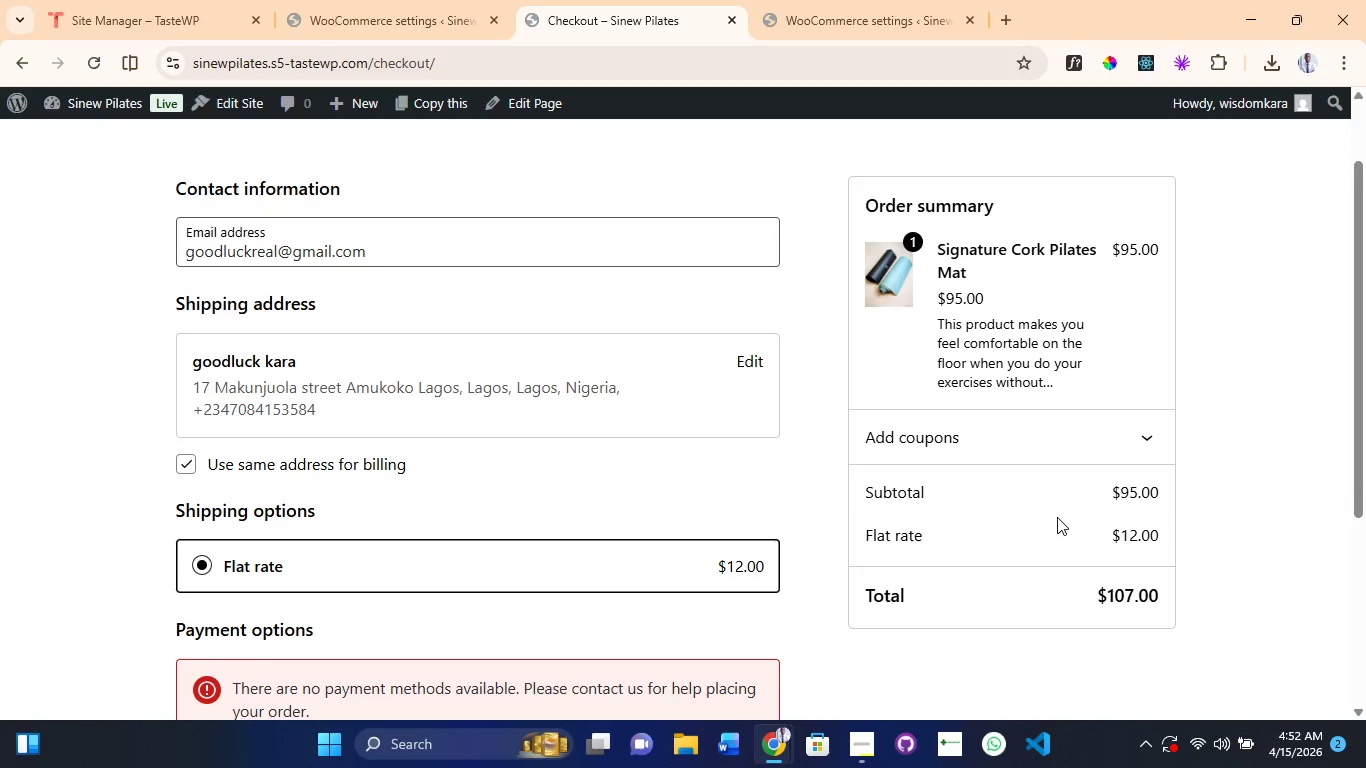 
left_click_drag(start_coordinate=[1058, 517], to_coordinate=[1066, 505])
 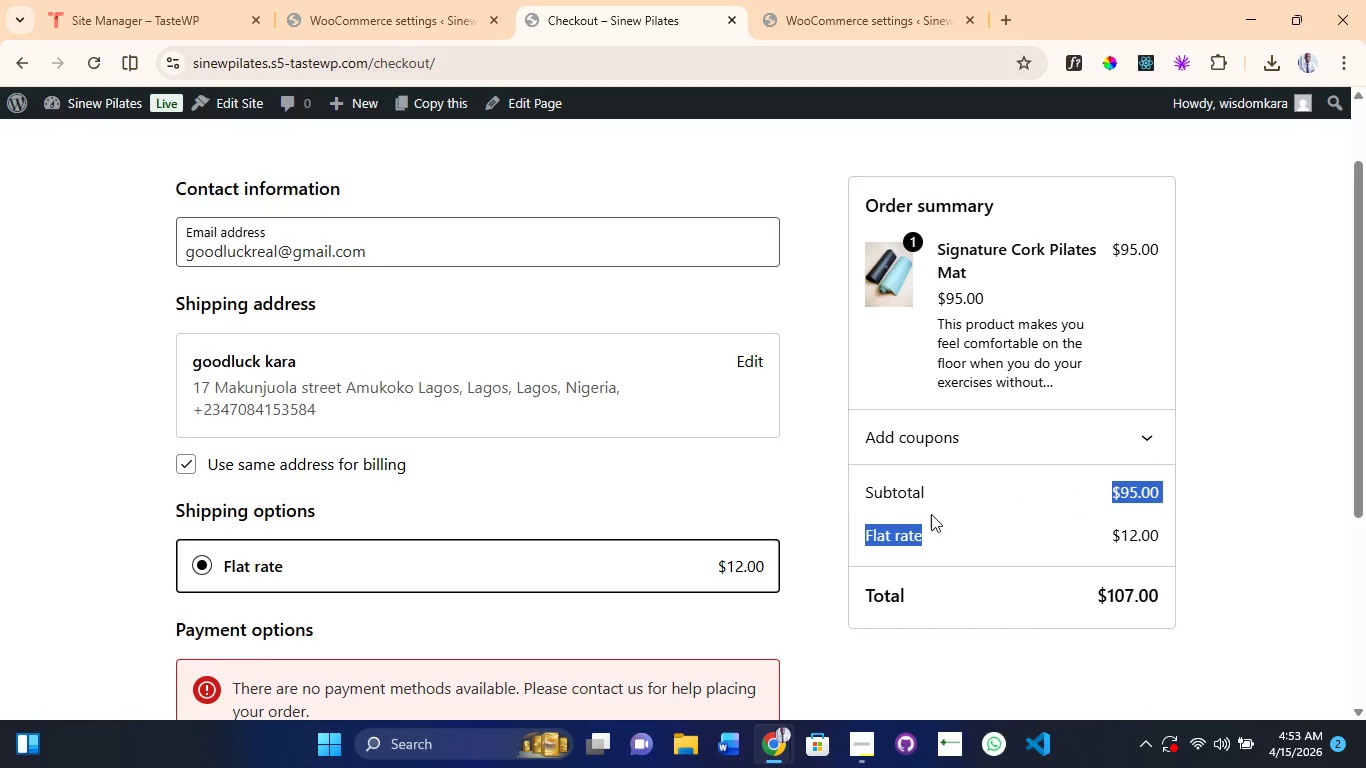 
left_click([927, 514])
 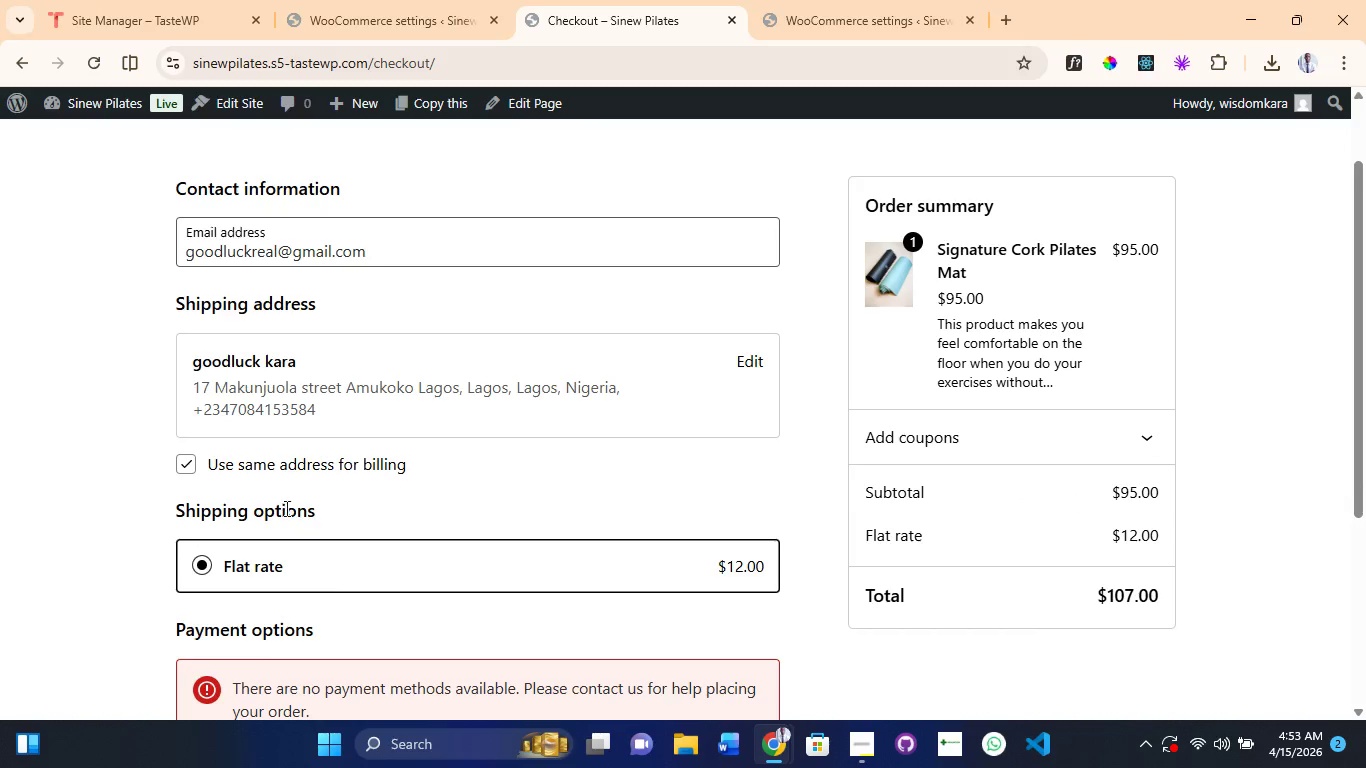 
scroll: coordinate [984, 529], scroll_direction: down, amount: 7.0
 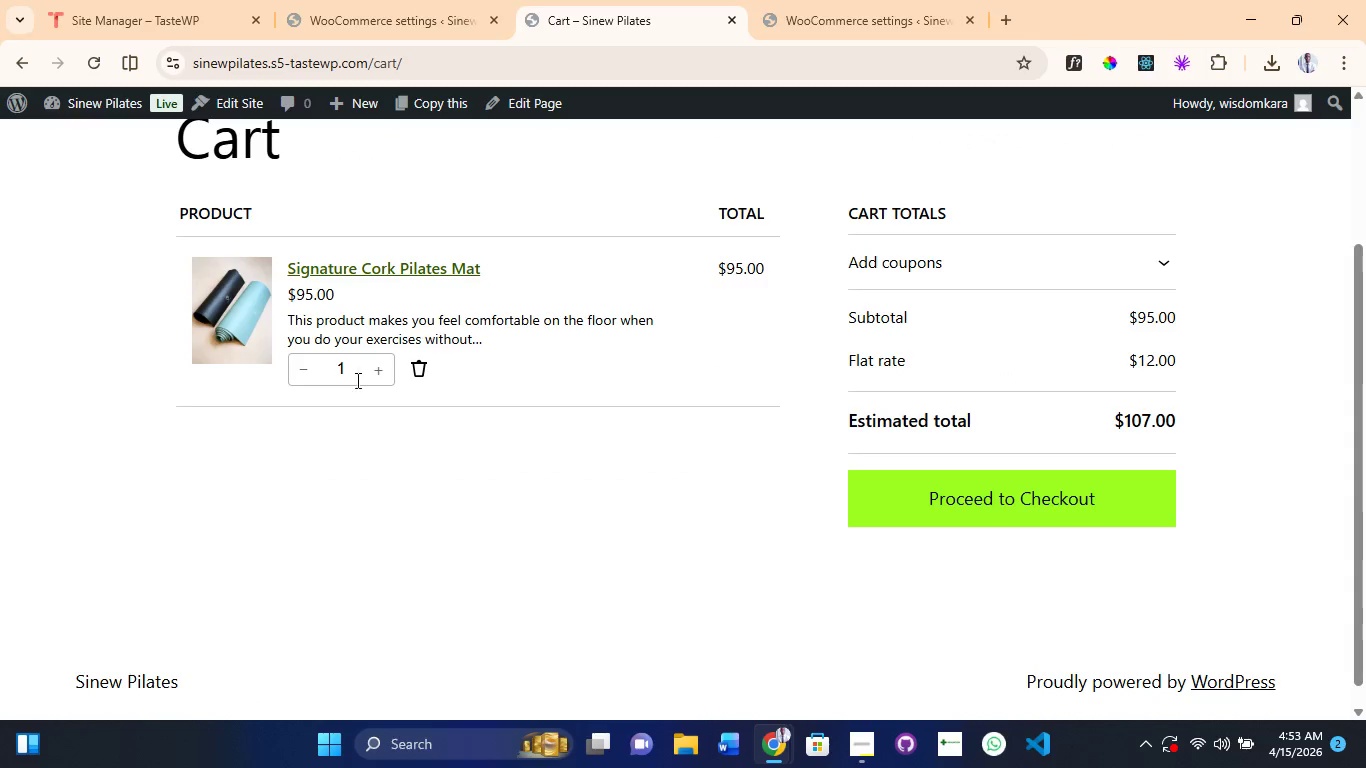 
double_click([371, 365])
 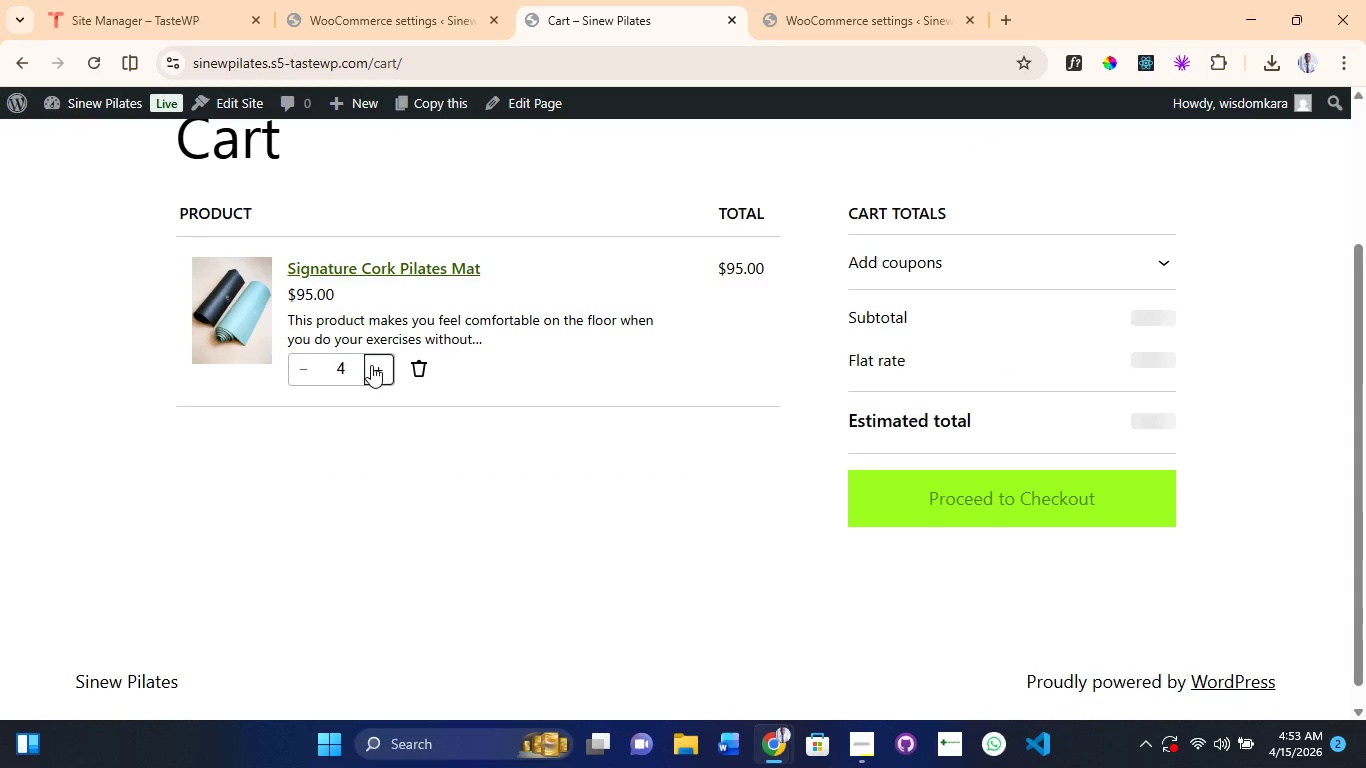 
triple_click([371, 365])
 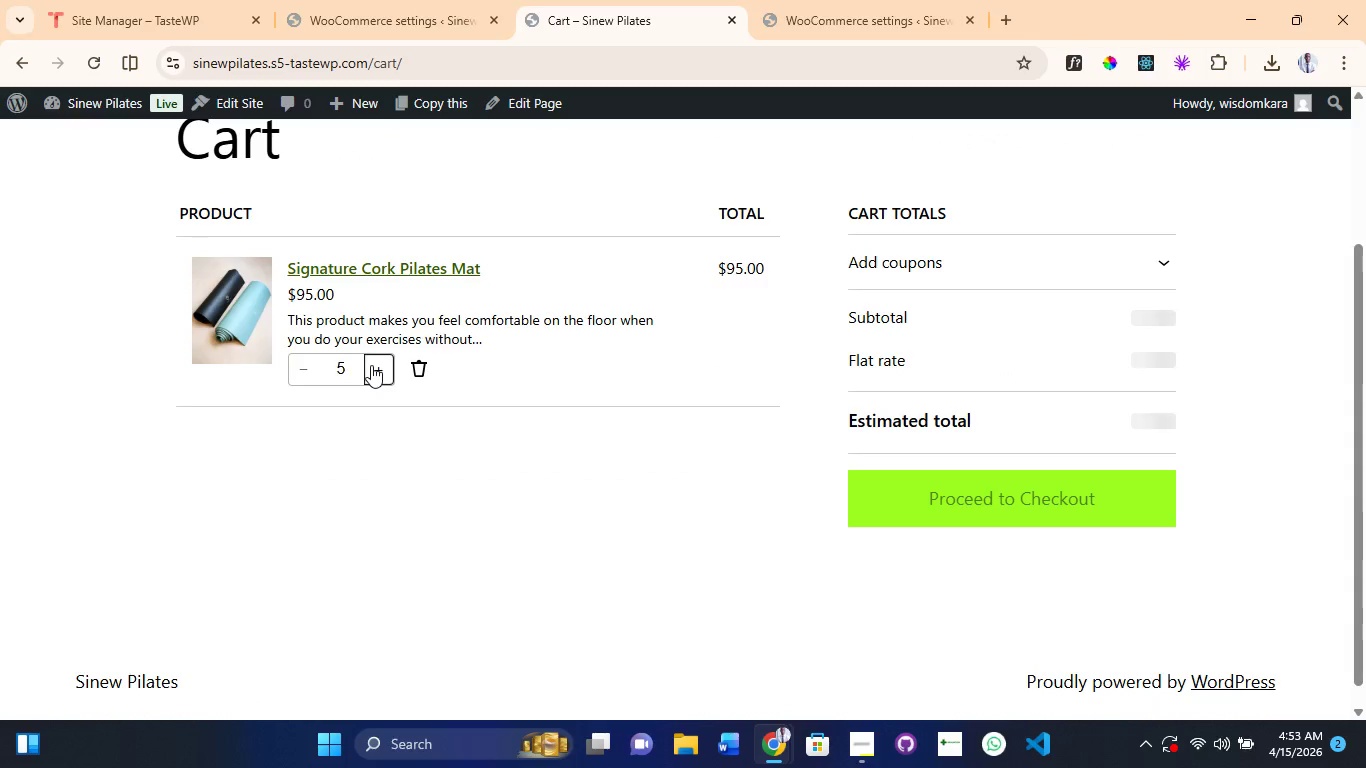 
triple_click([371, 365])
 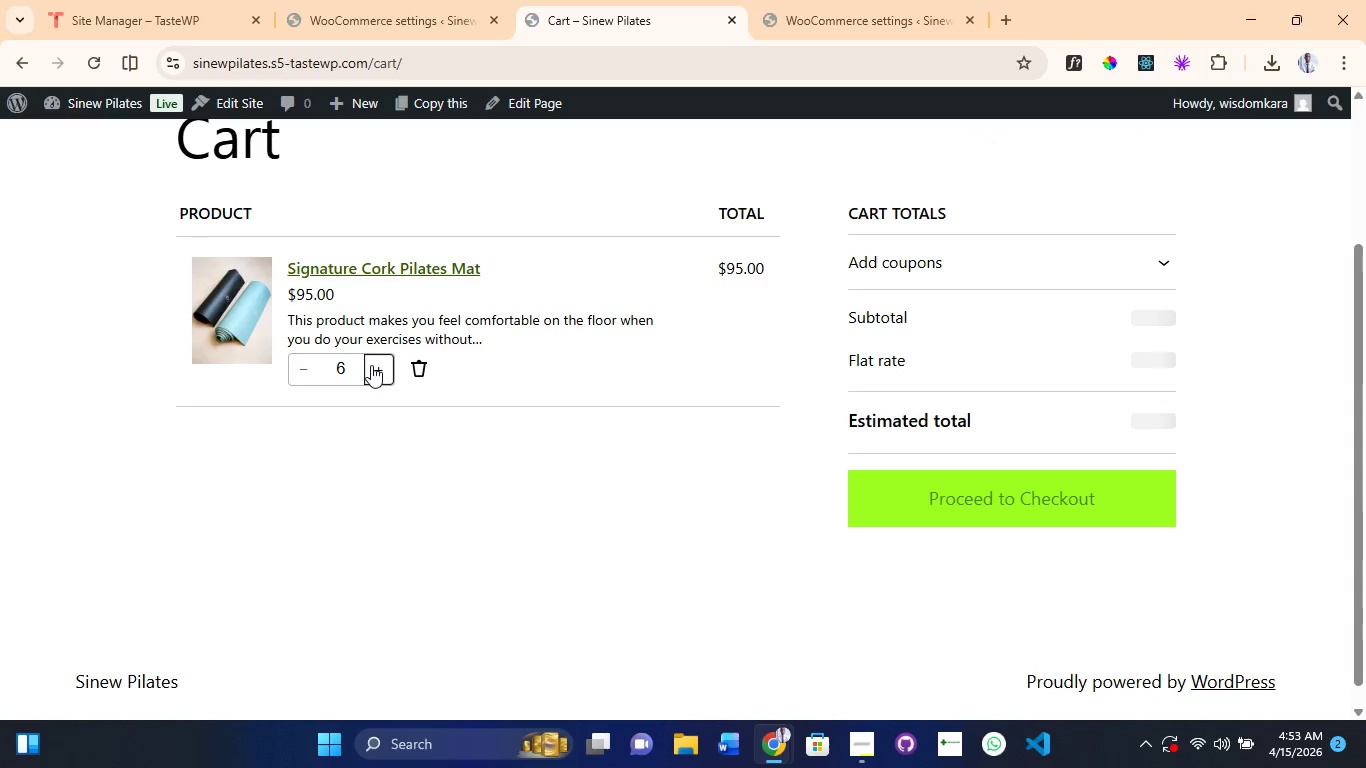 
triple_click([371, 365])
 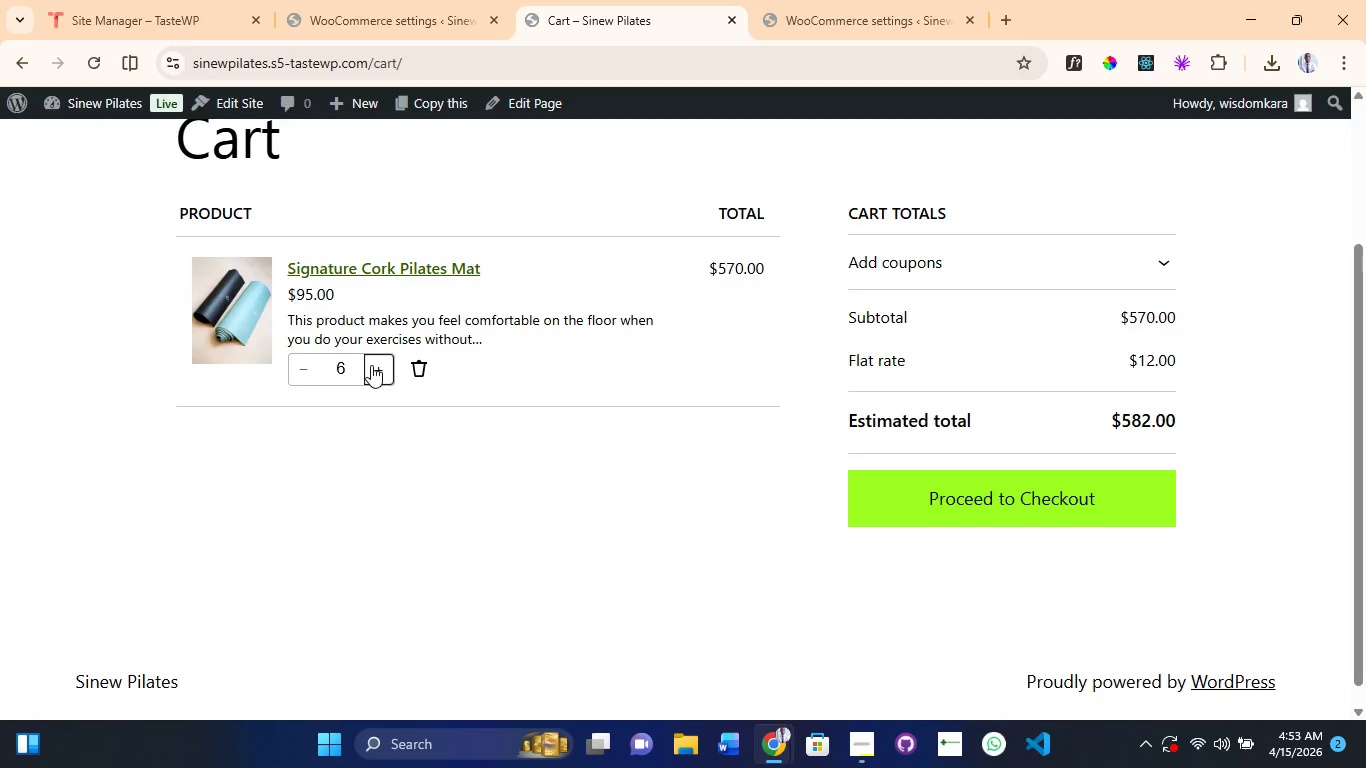 
left_click([371, 365])
 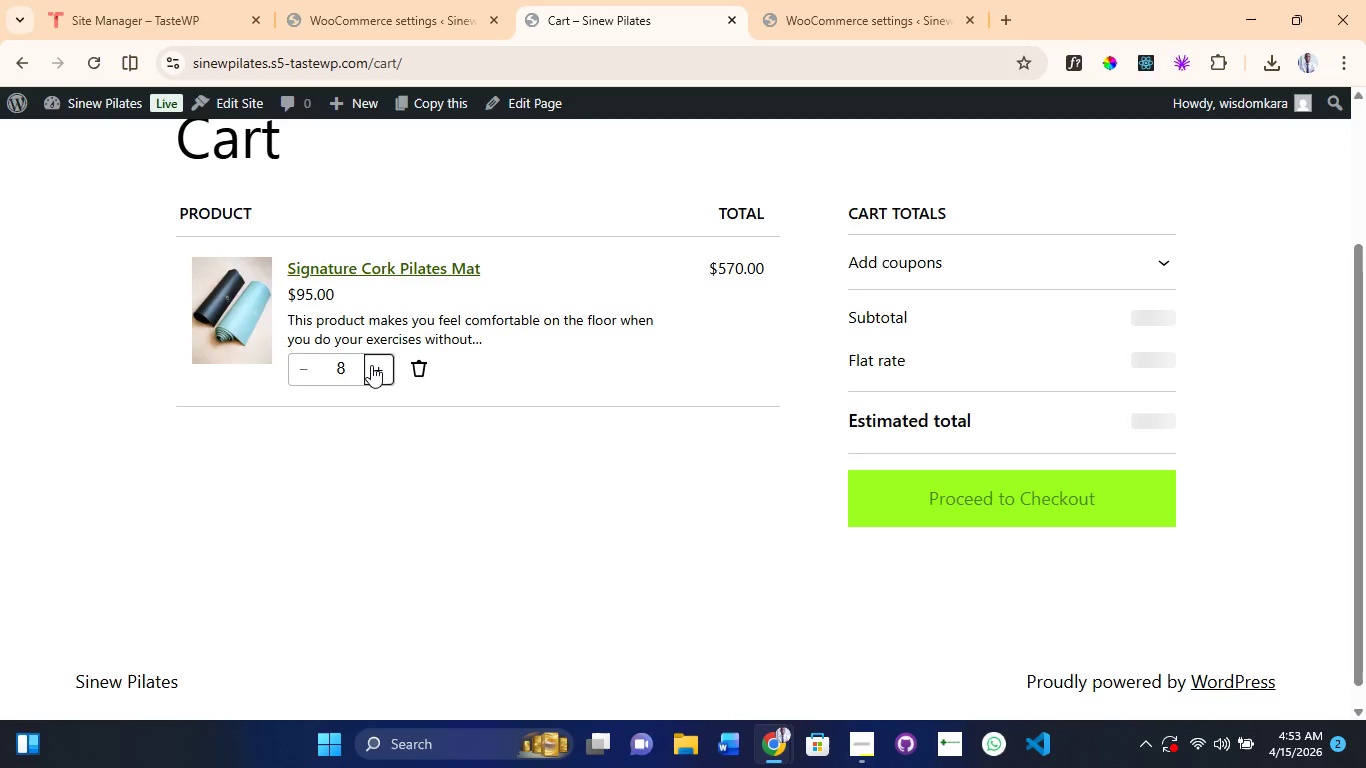 
double_click([371, 365])
 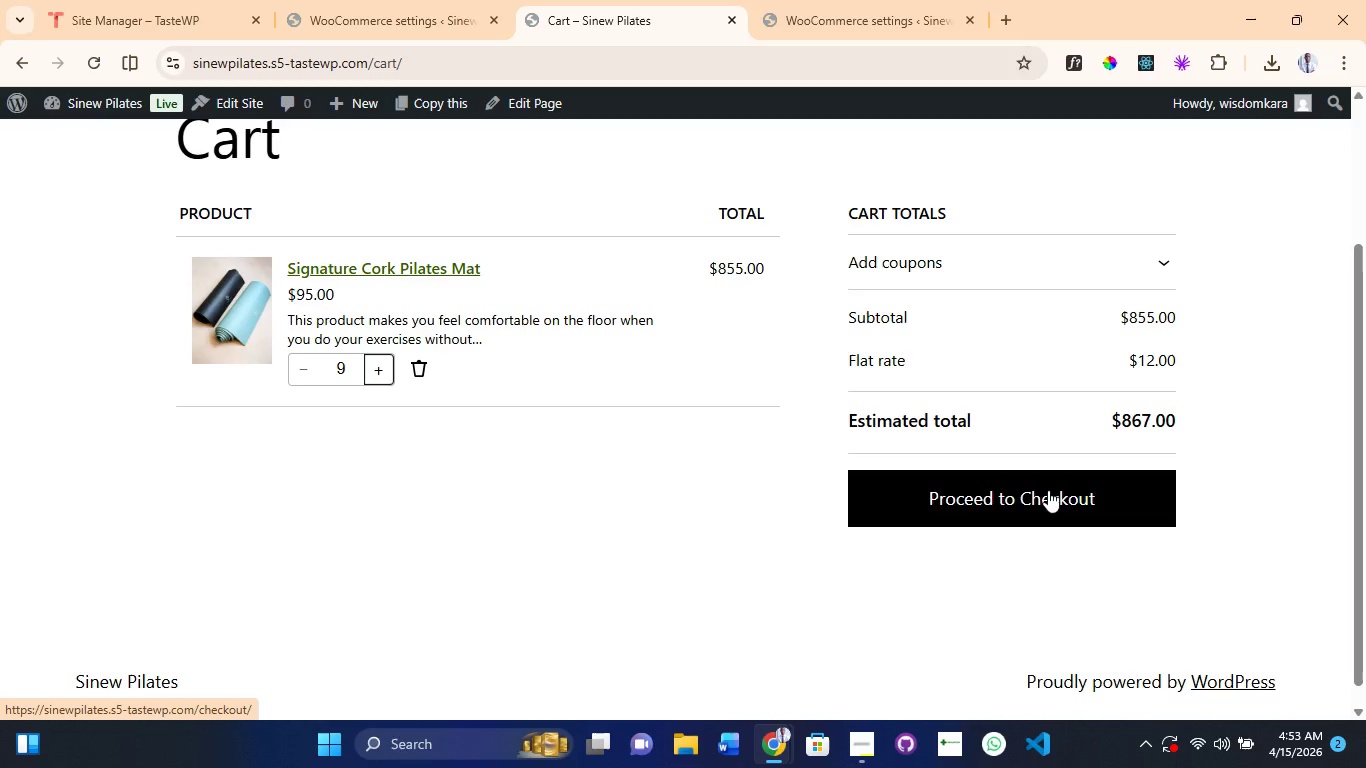 
wait(5.22)
 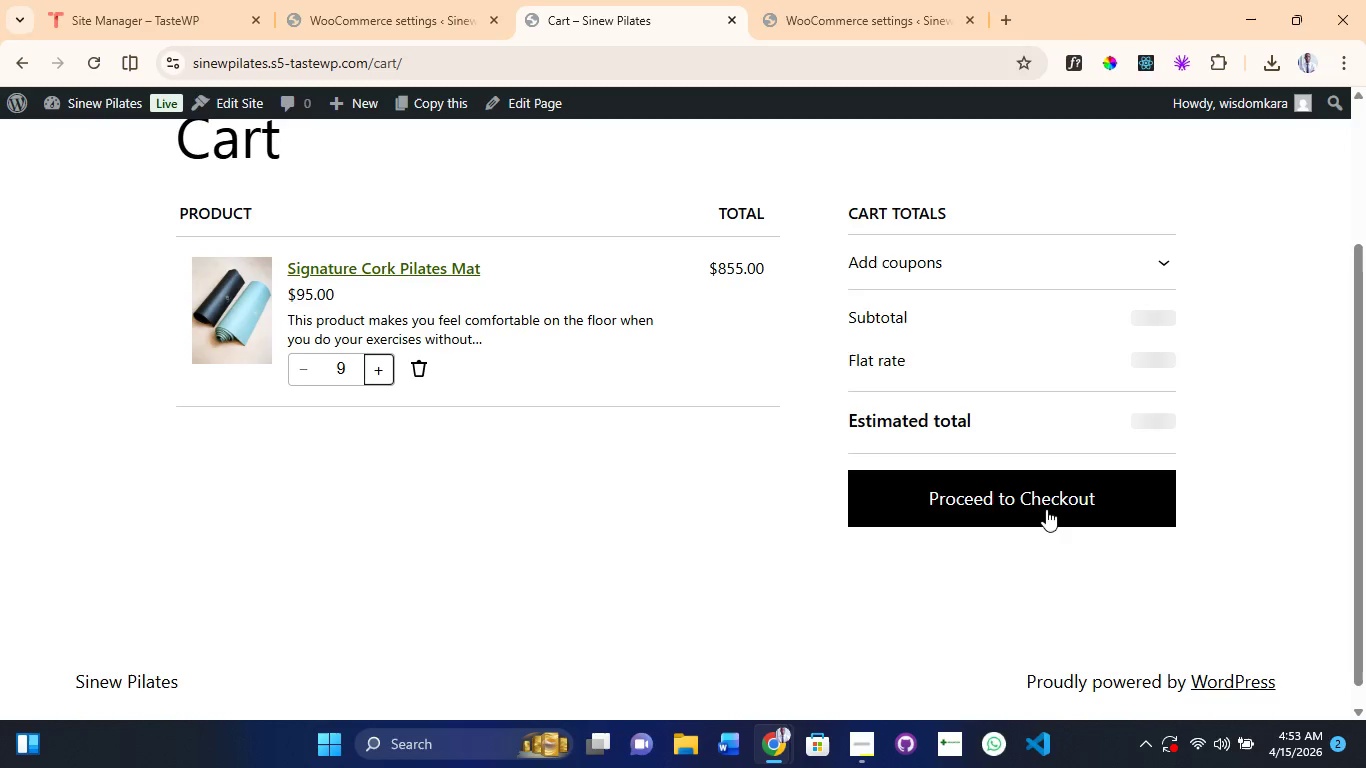 
left_click([1048, 490])
 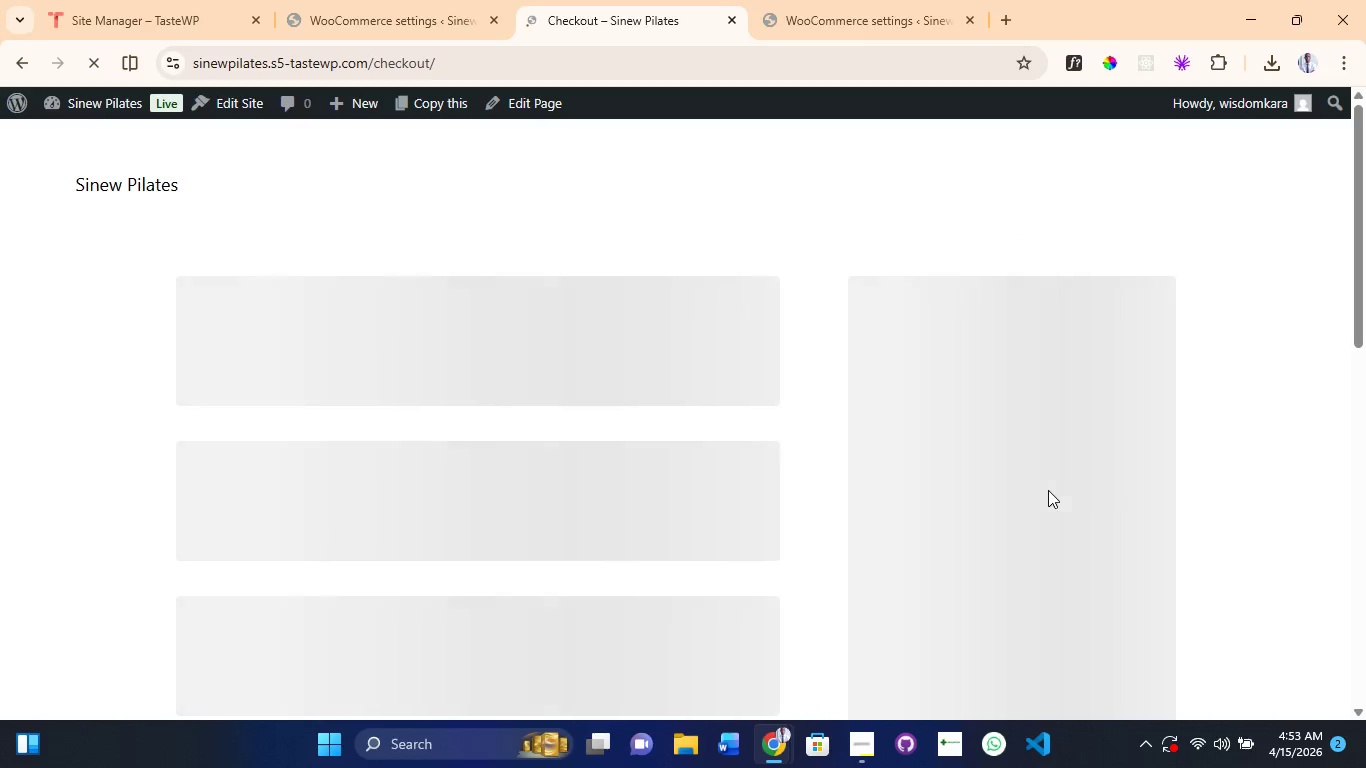 
scroll: coordinate [1048, 490], scroll_direction: down, amount: 2.0
 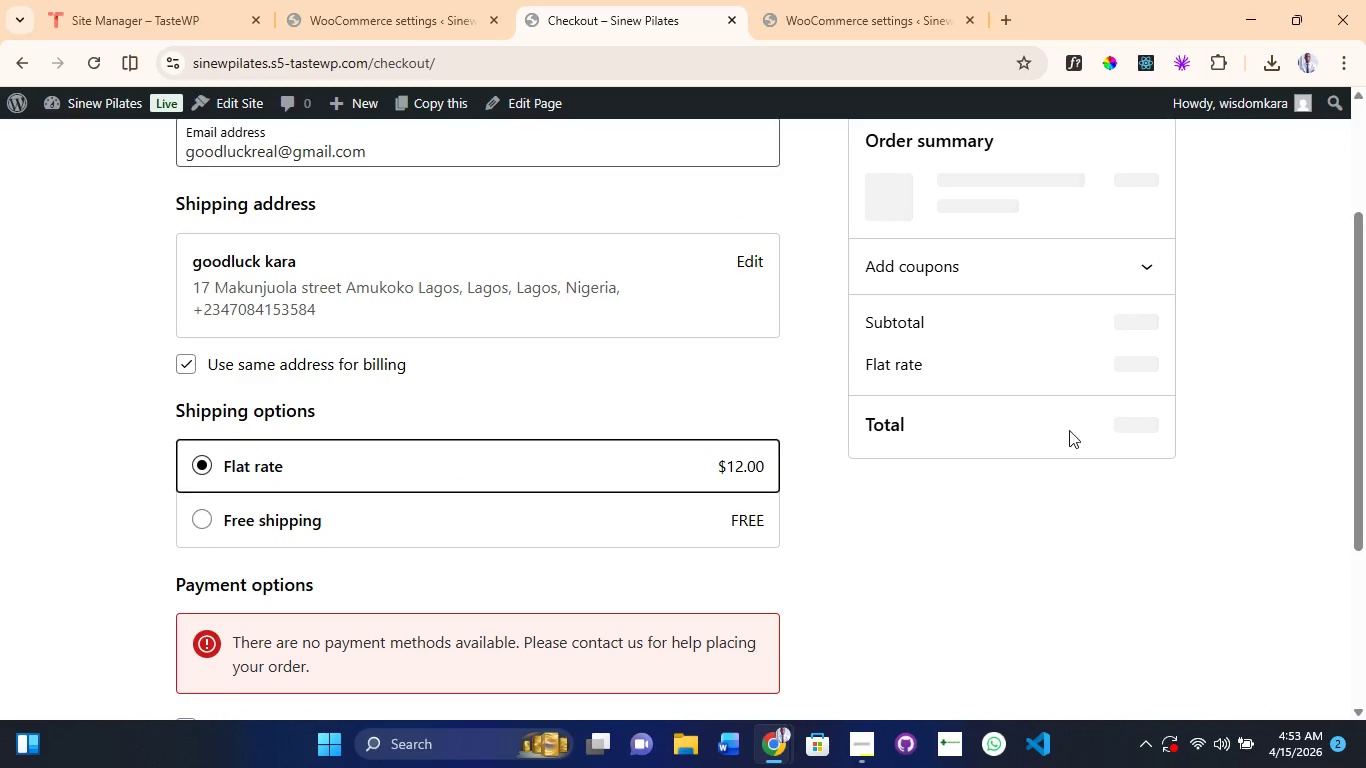 
mouse_move([1115, 397])
 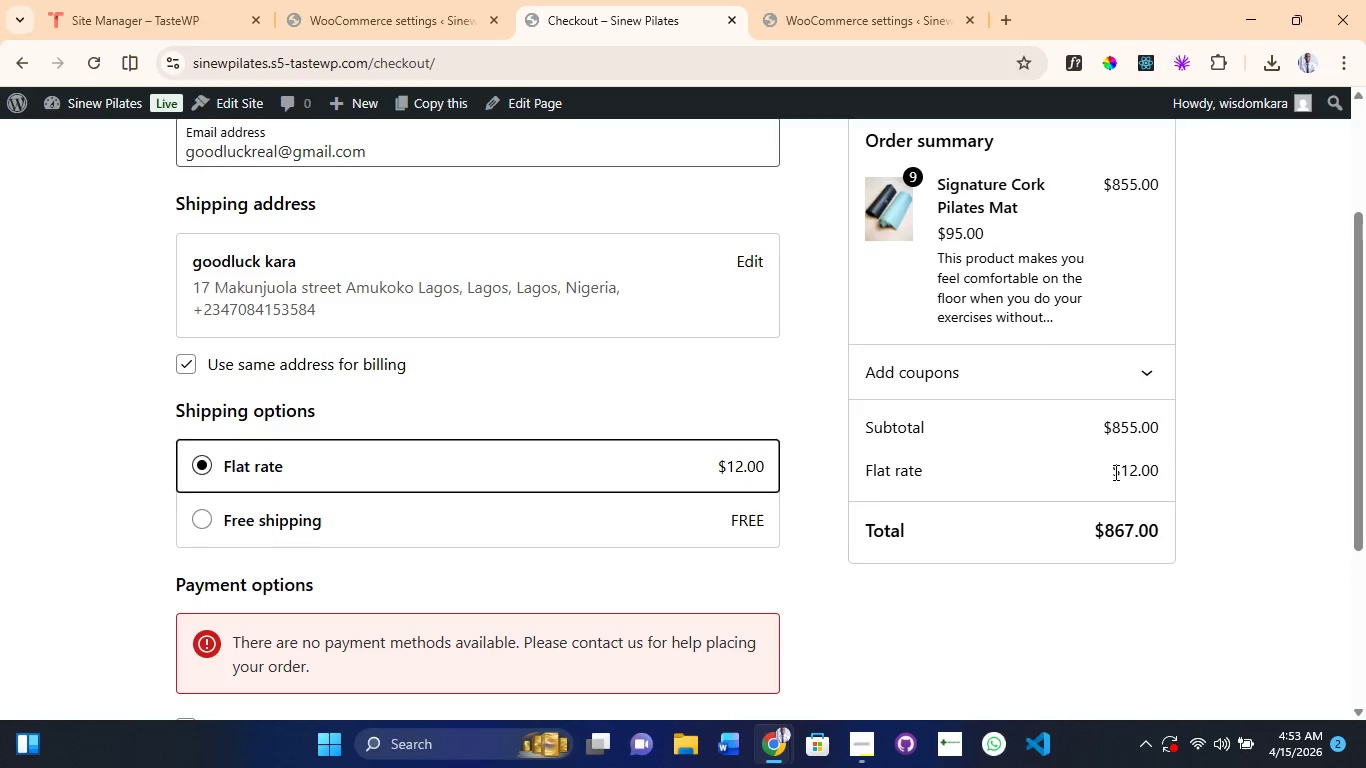 
left_click([1114, 472])
 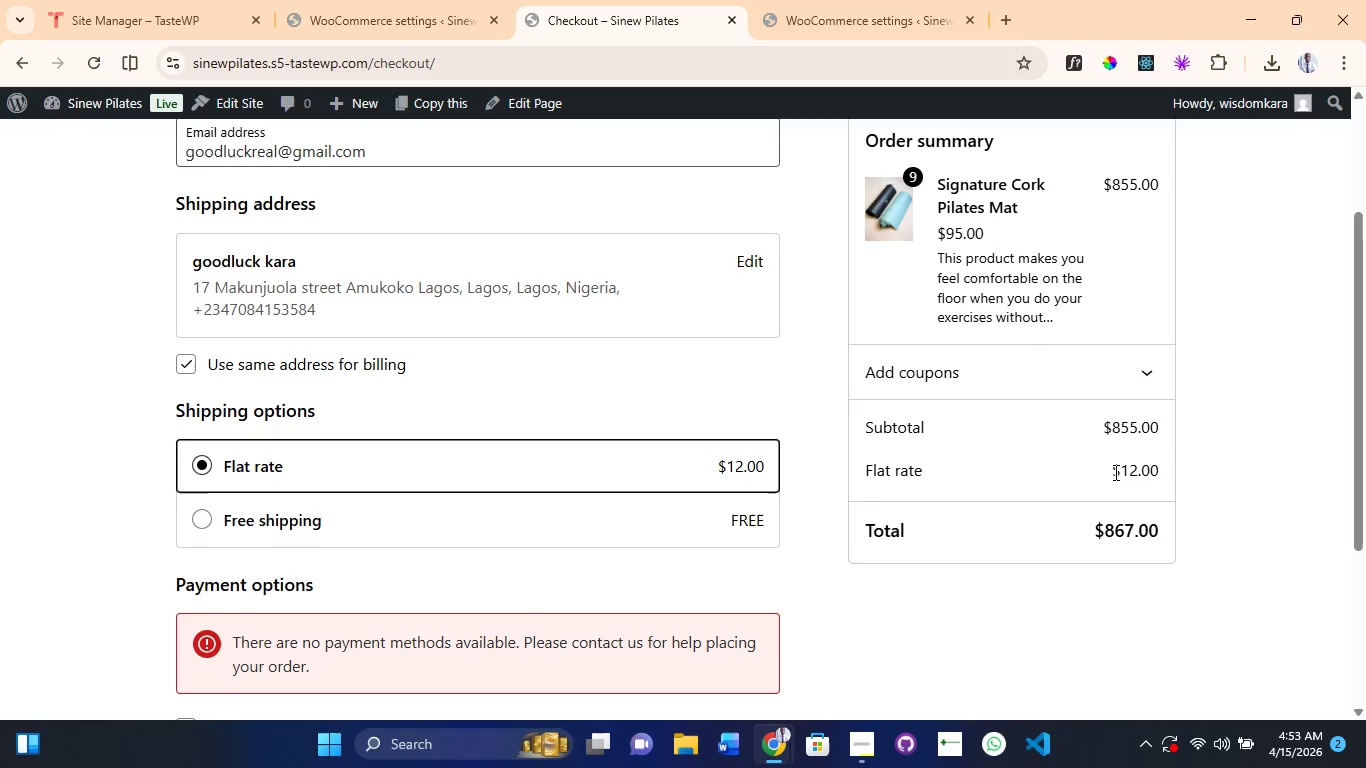 
left_click([1114, 472])
 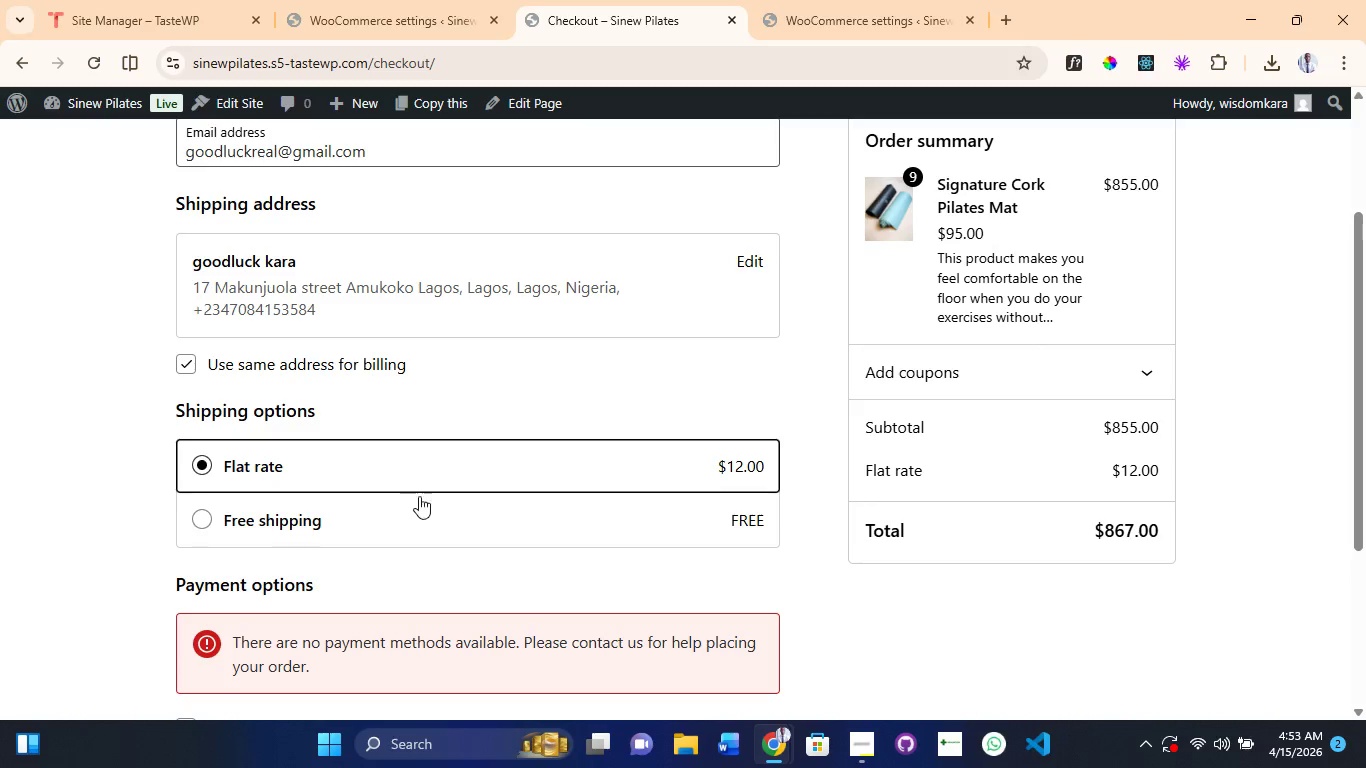 
left_click([201, 508])
 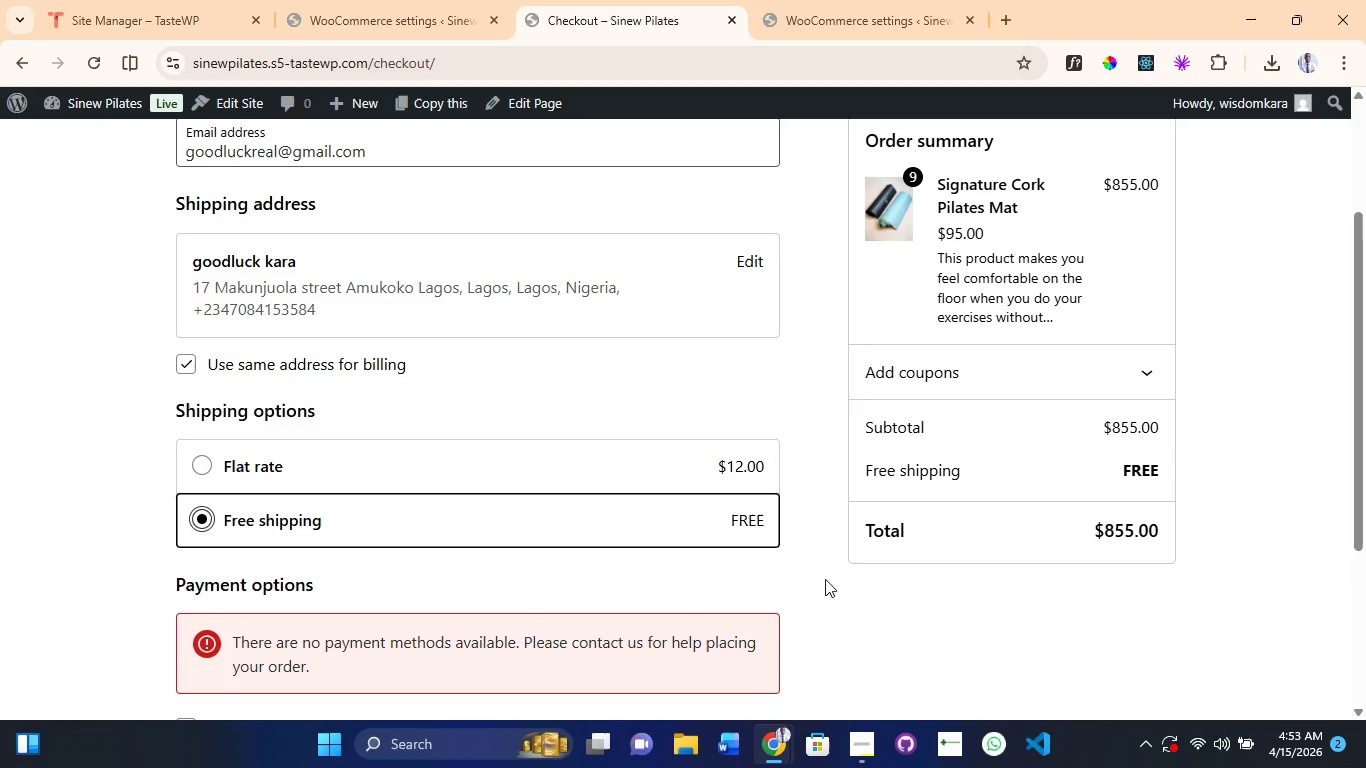 
scroll: coordinate [380, 498], scroll_direction: up, amount: 1.0
 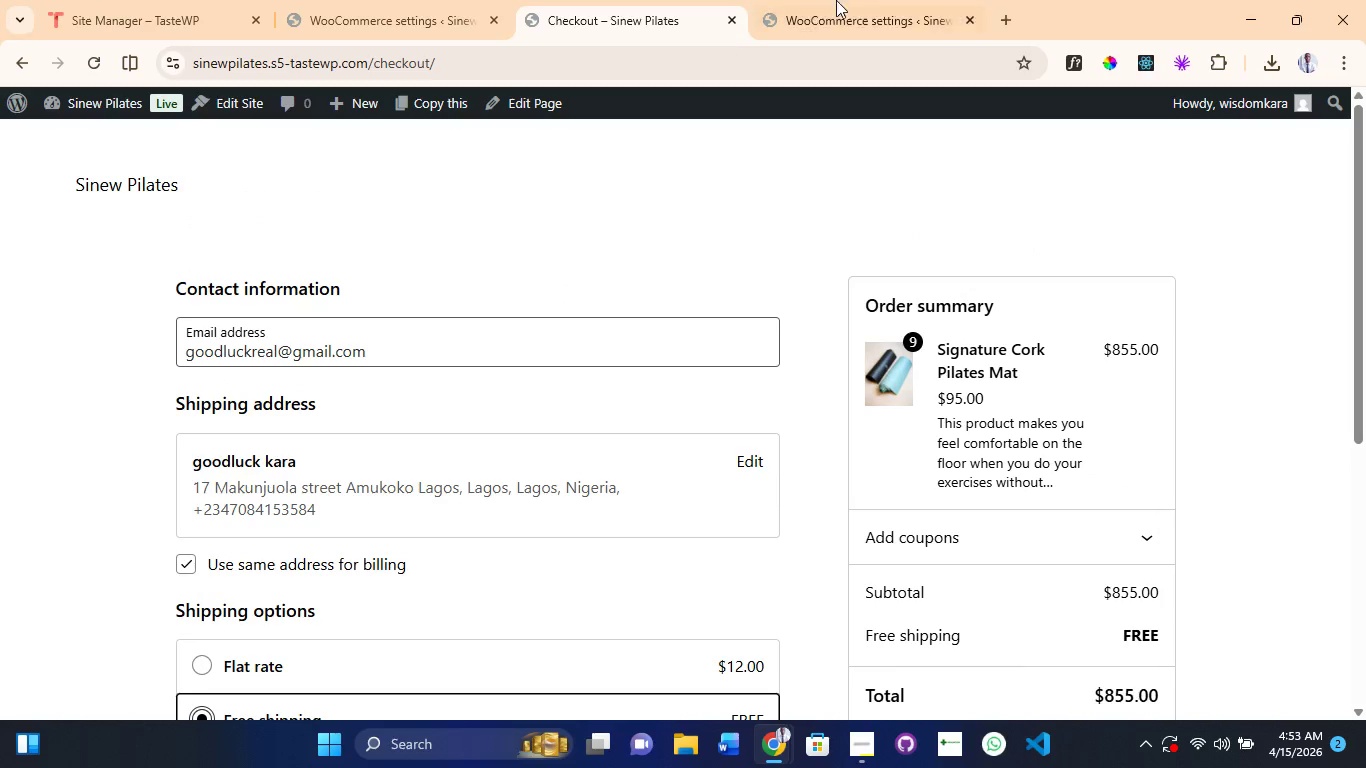 
left_click([869, 0])
 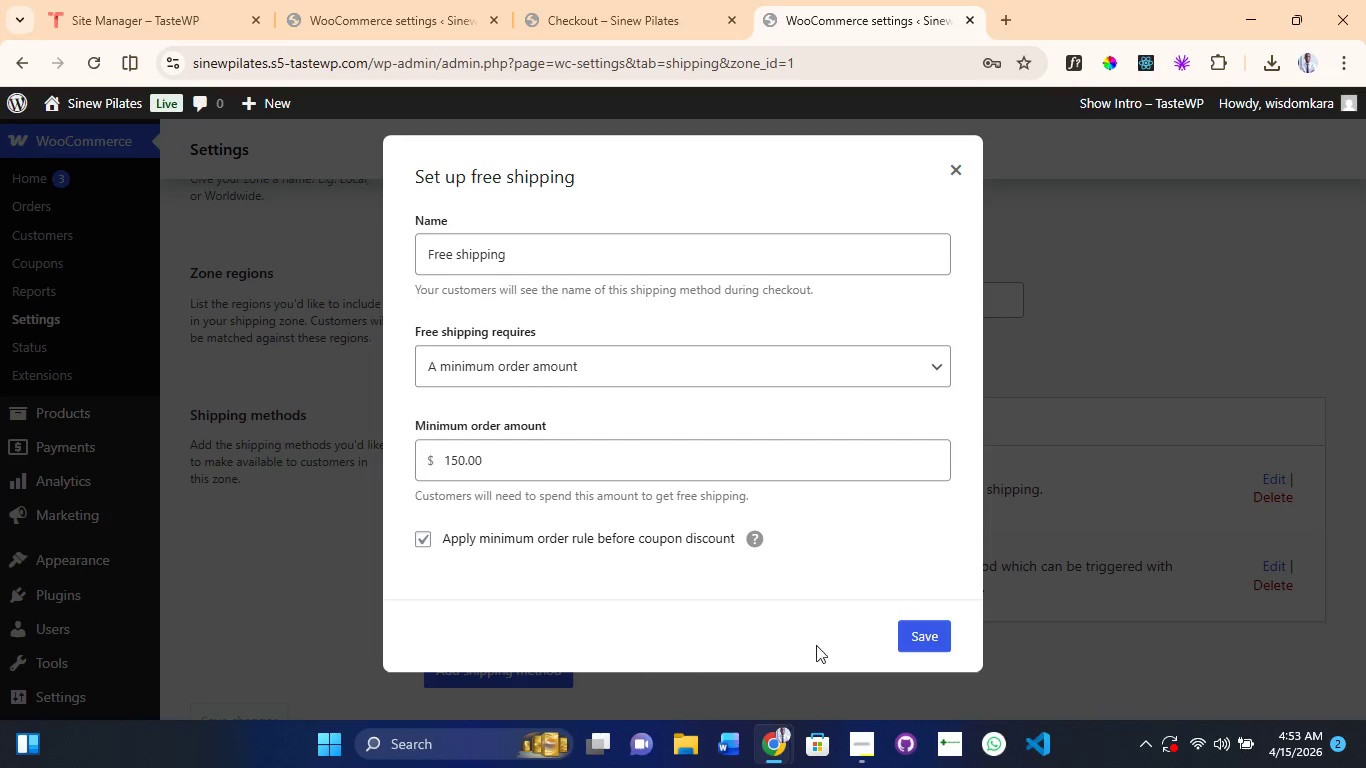 
left_click([927, 629])
 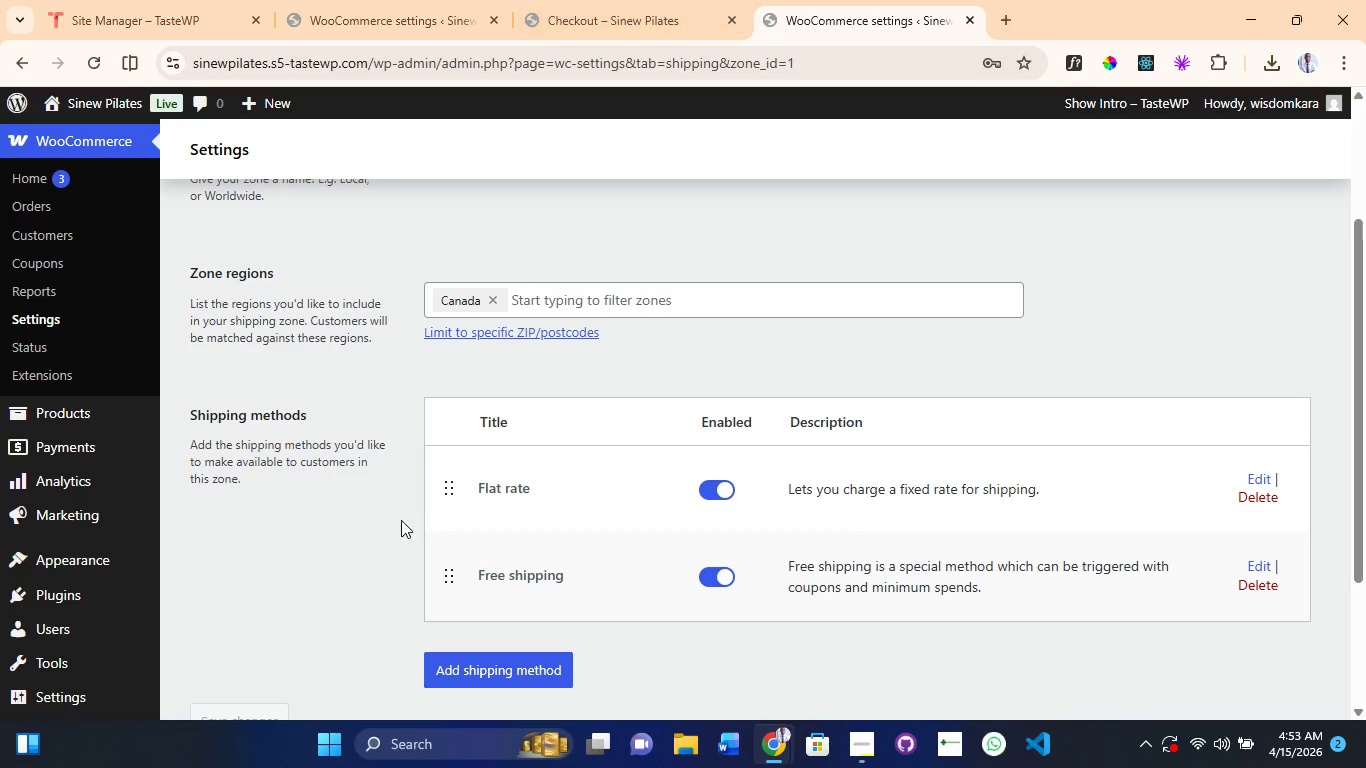 
scroll: coordinate [374, 570], scroll_direction: down, amount: 4.0
 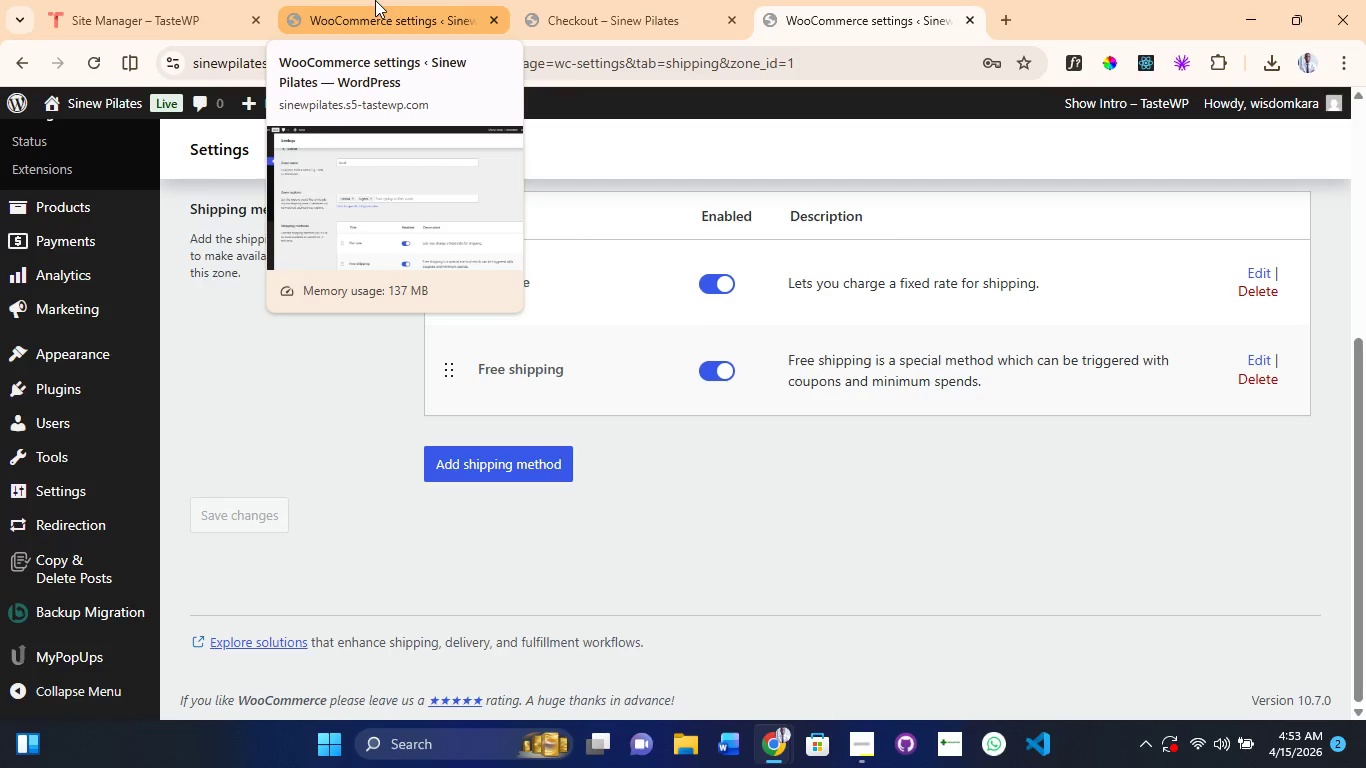 
wait(22.06)
 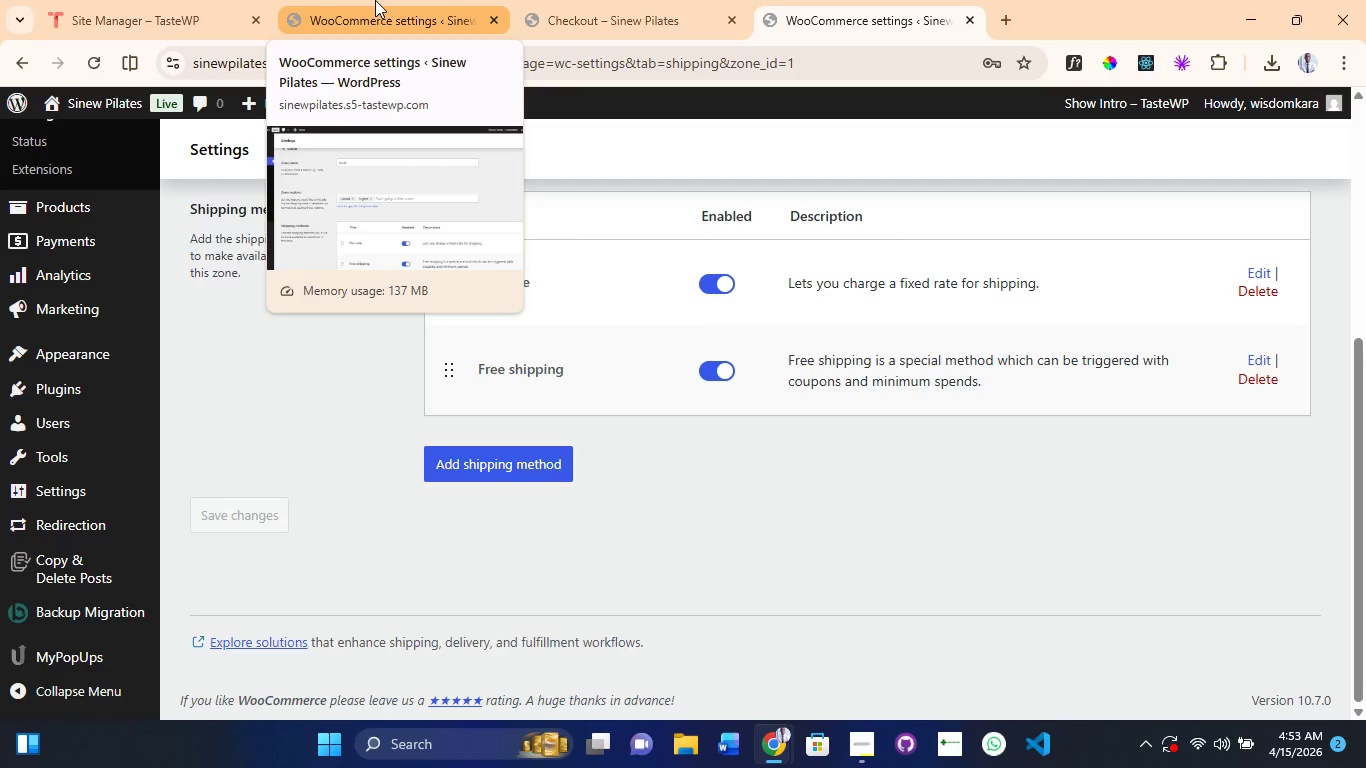 
left_click([433, 3])
 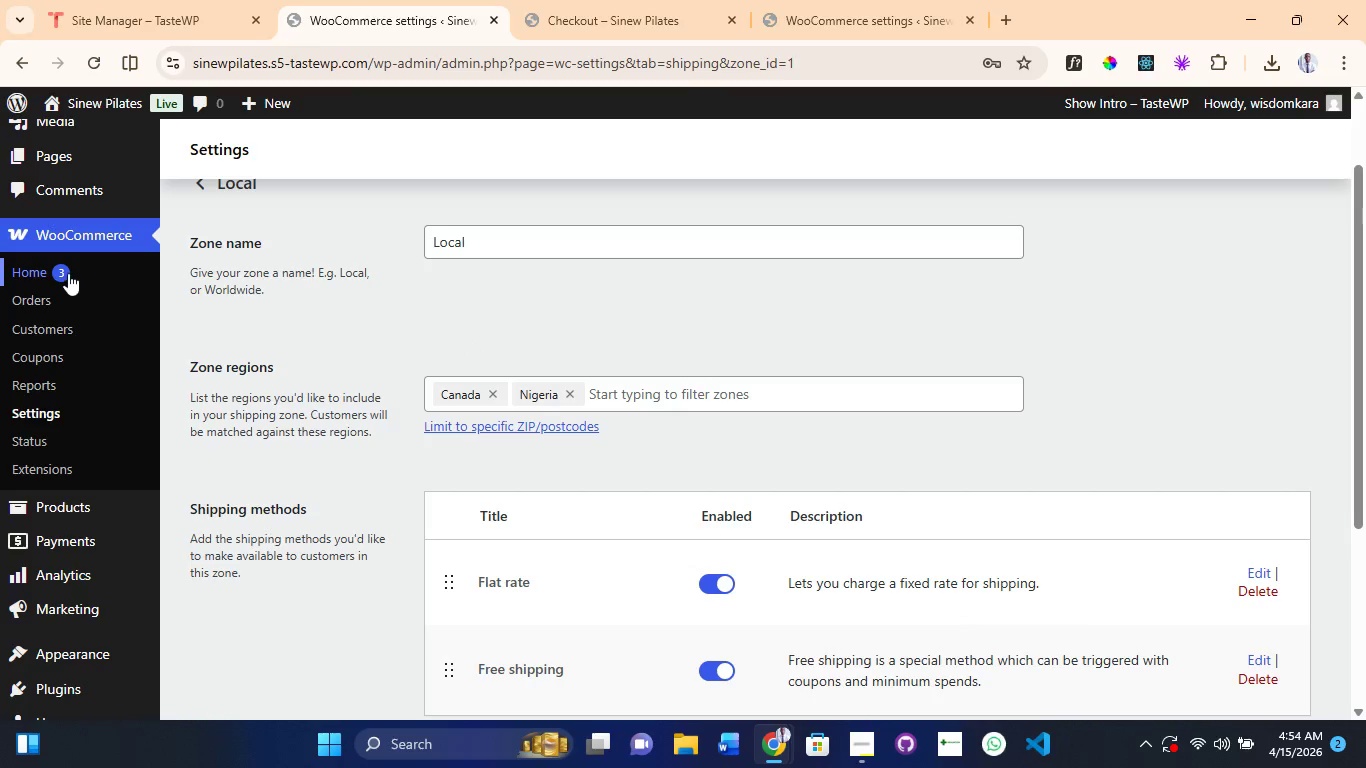 
left_click([63, 273])
 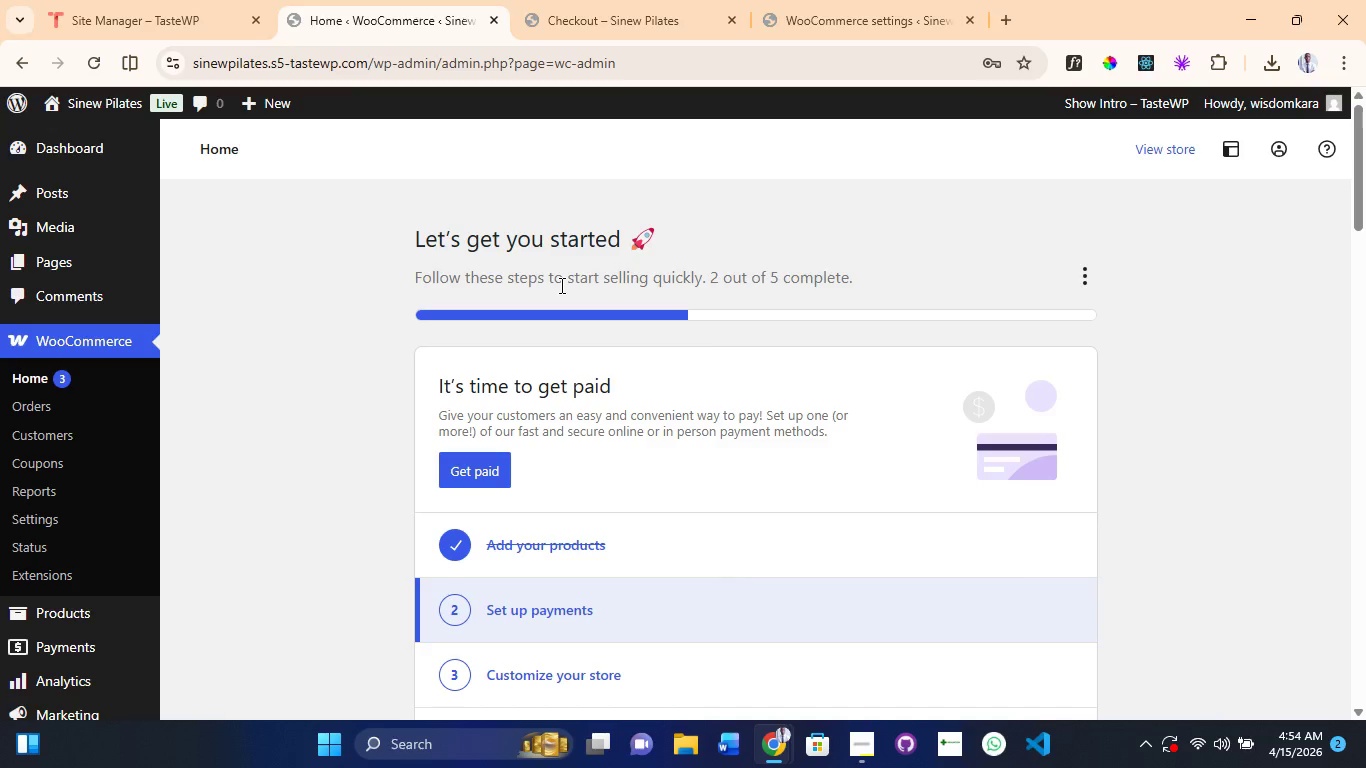 
wait(25.92)
 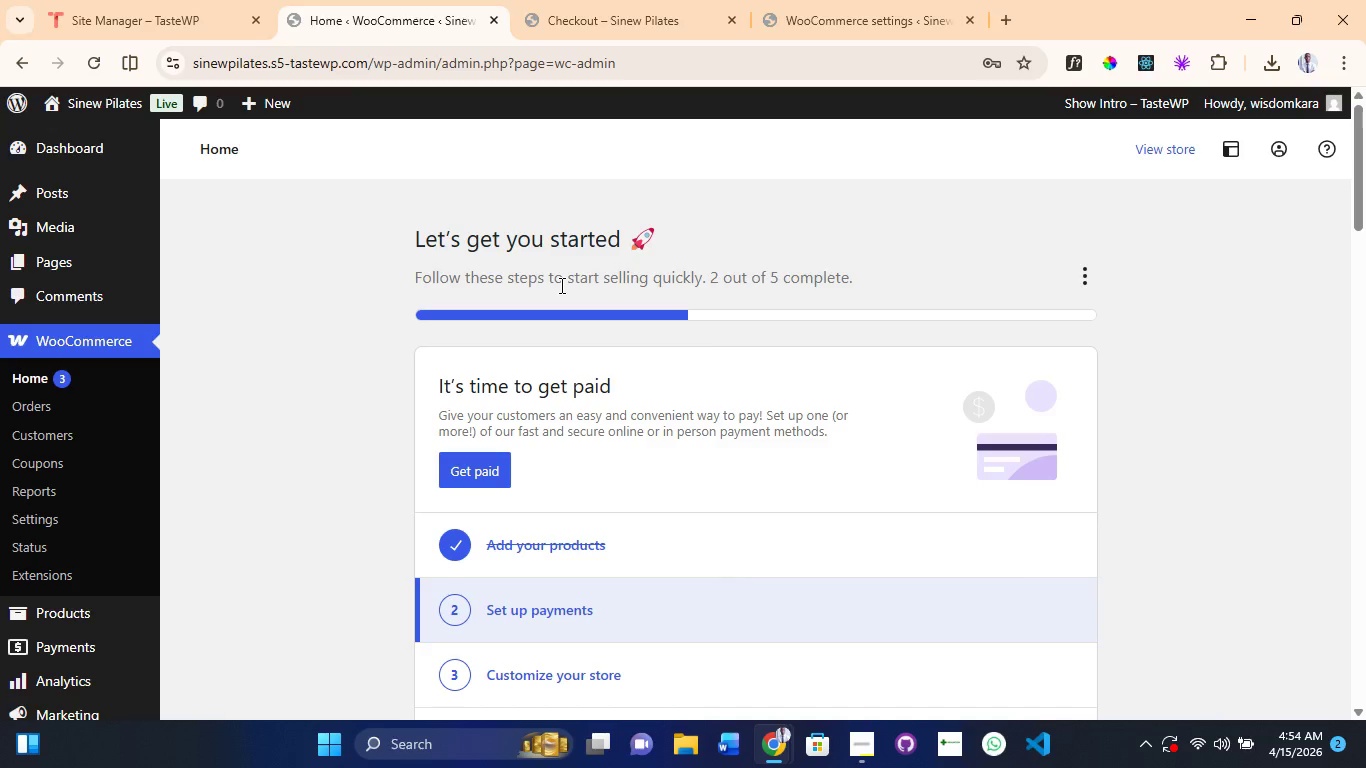 
scroll: coordinate [159, 400], scroll_direction: down, amount: 1.0
 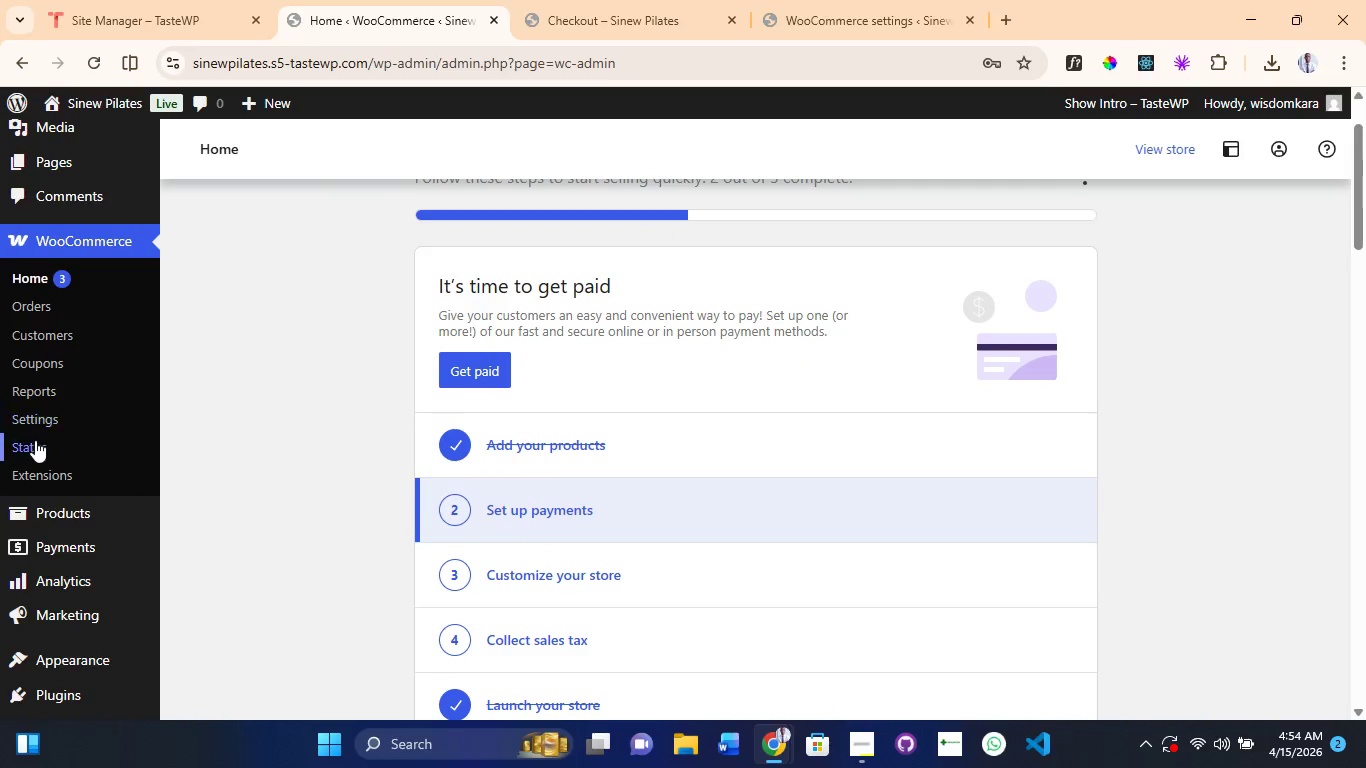 
left_click([40, 418])
 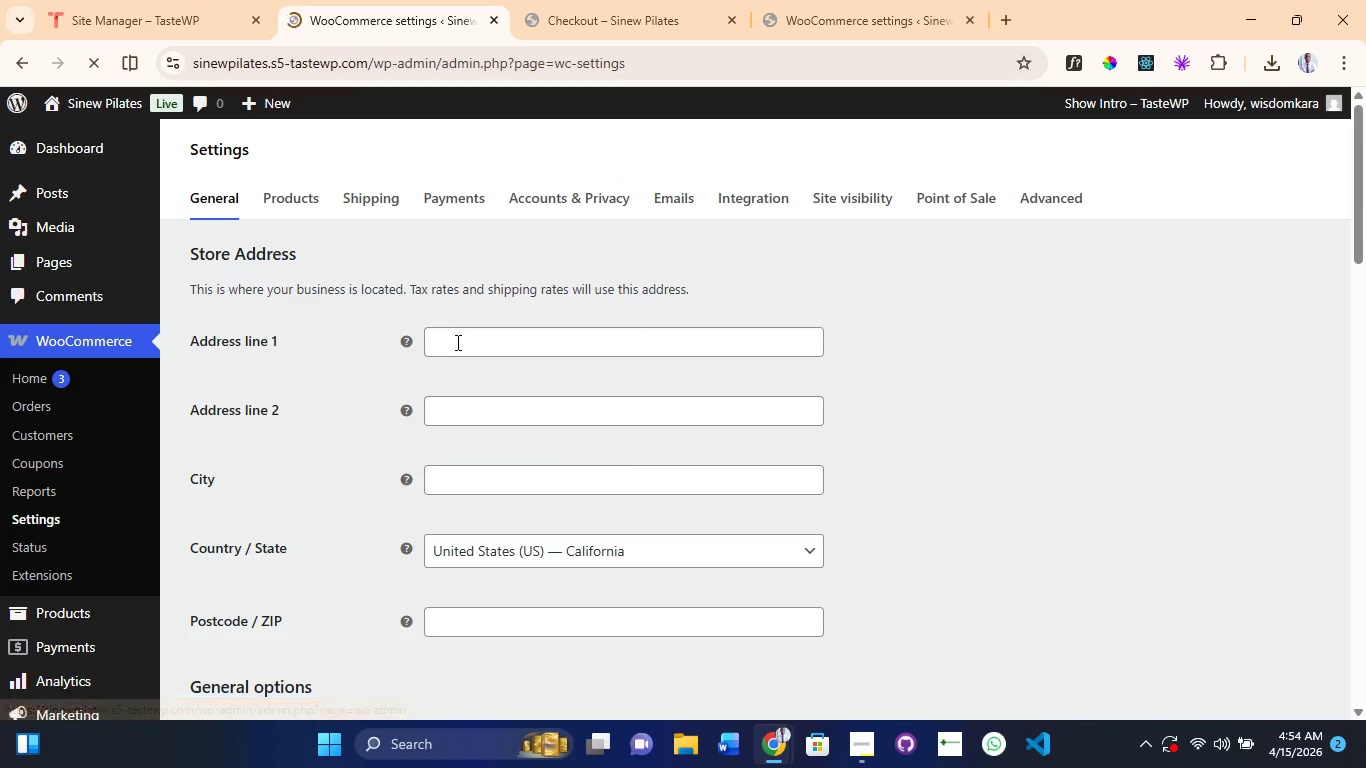 
left_click([364, 191])
 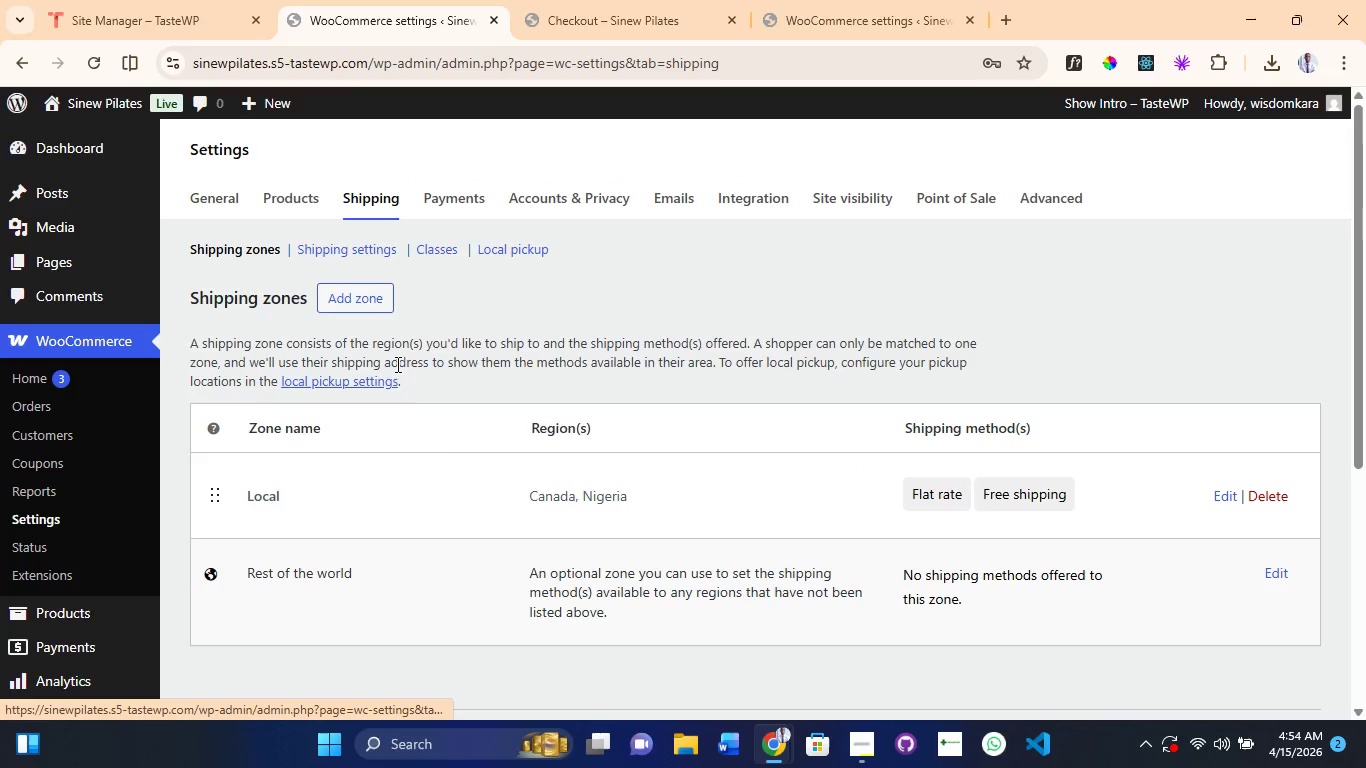 
scroll: coordinate [562, 448], scroll_direction: down, amount: 1.0
 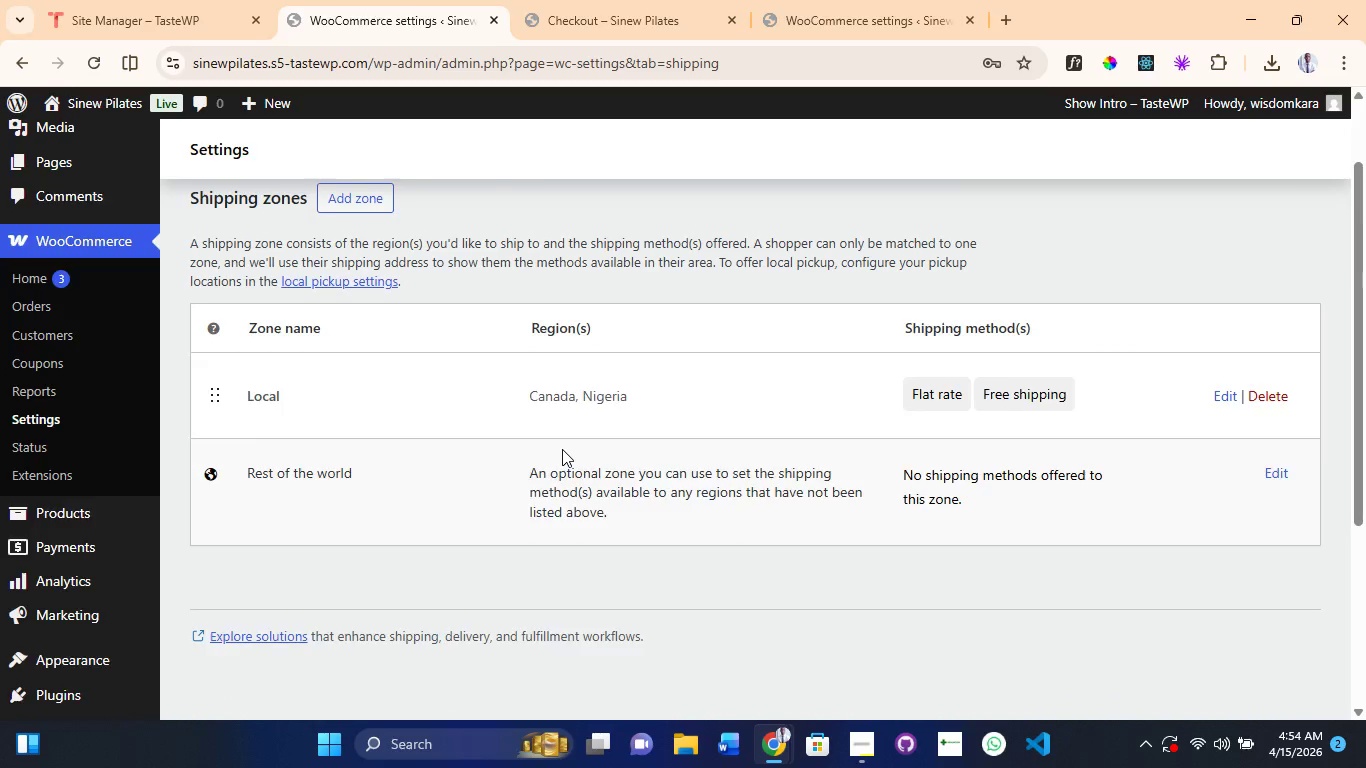 
scroll: coordinate [562, 449], scroll_direction: up, amount: 1.0
 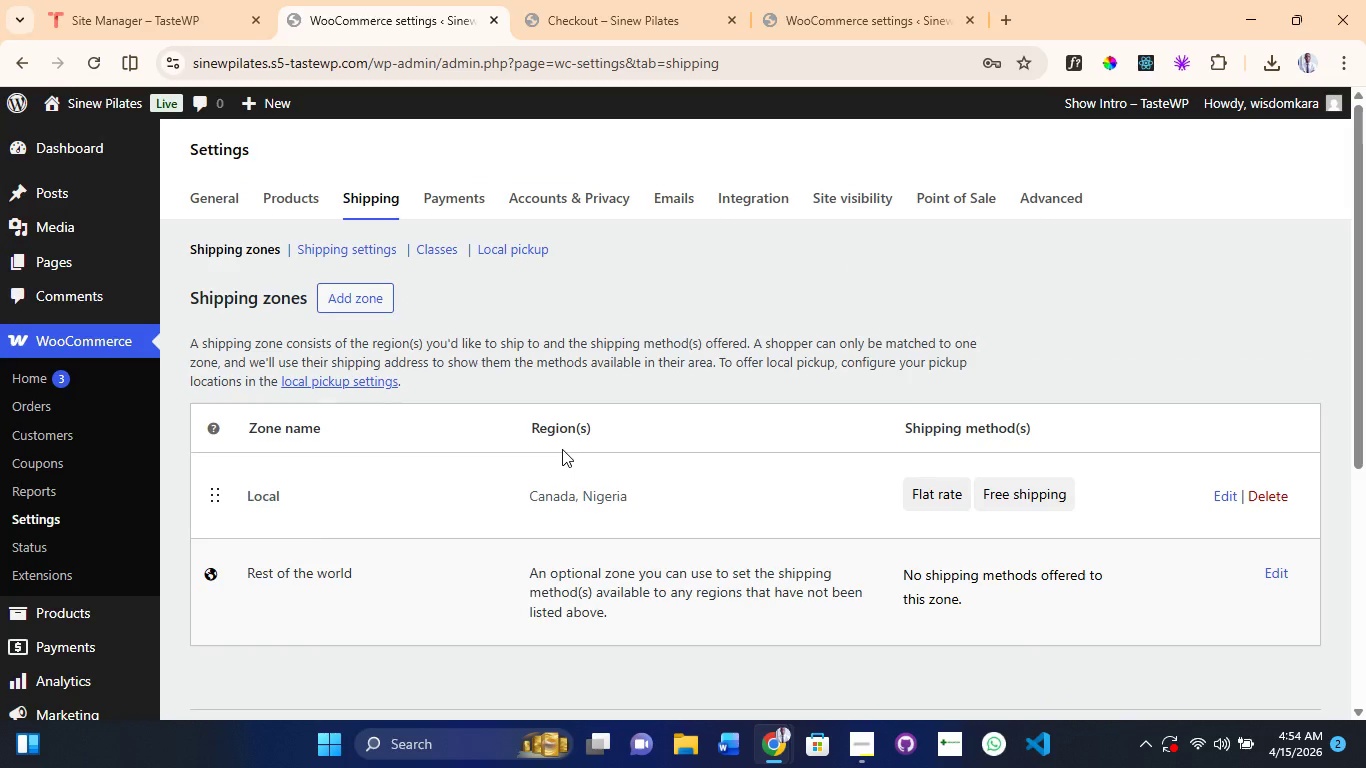 
wait(9.76)
 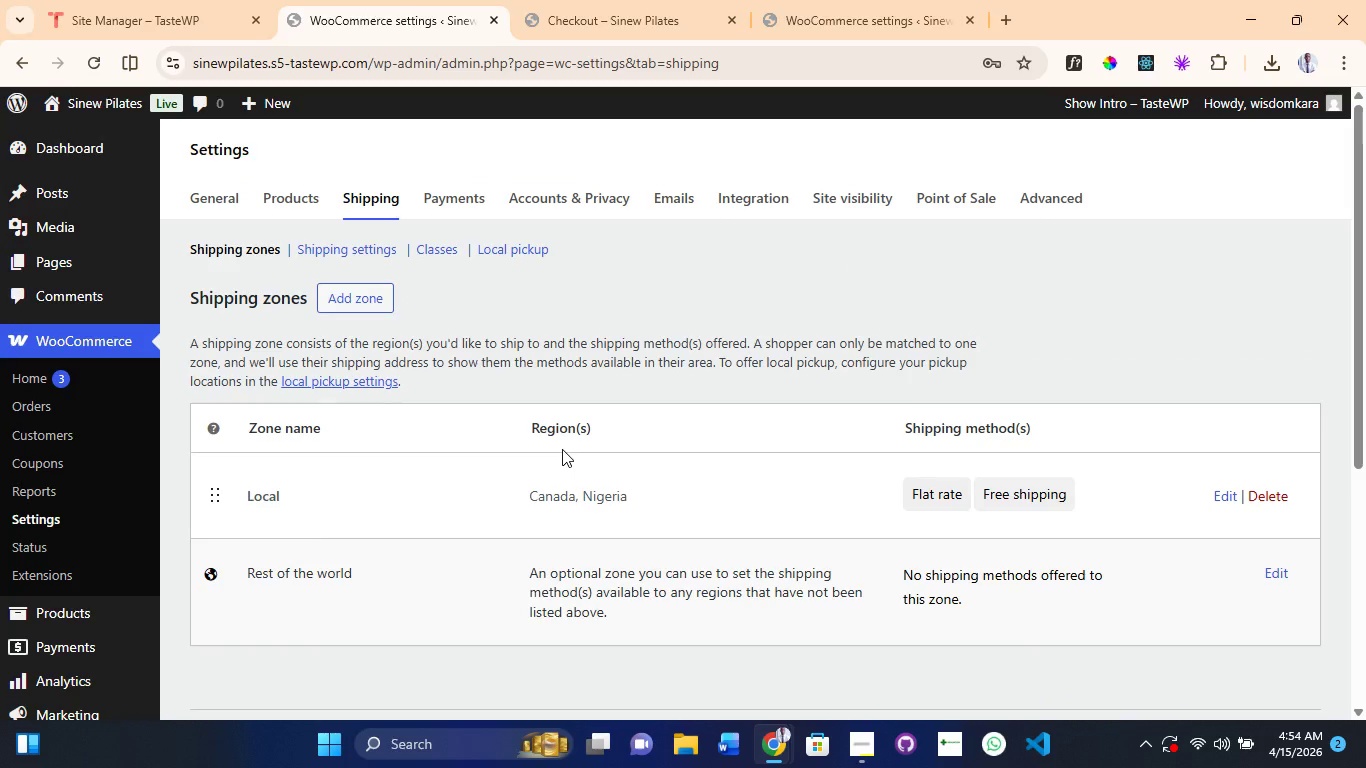 
key(PrintScreen)
 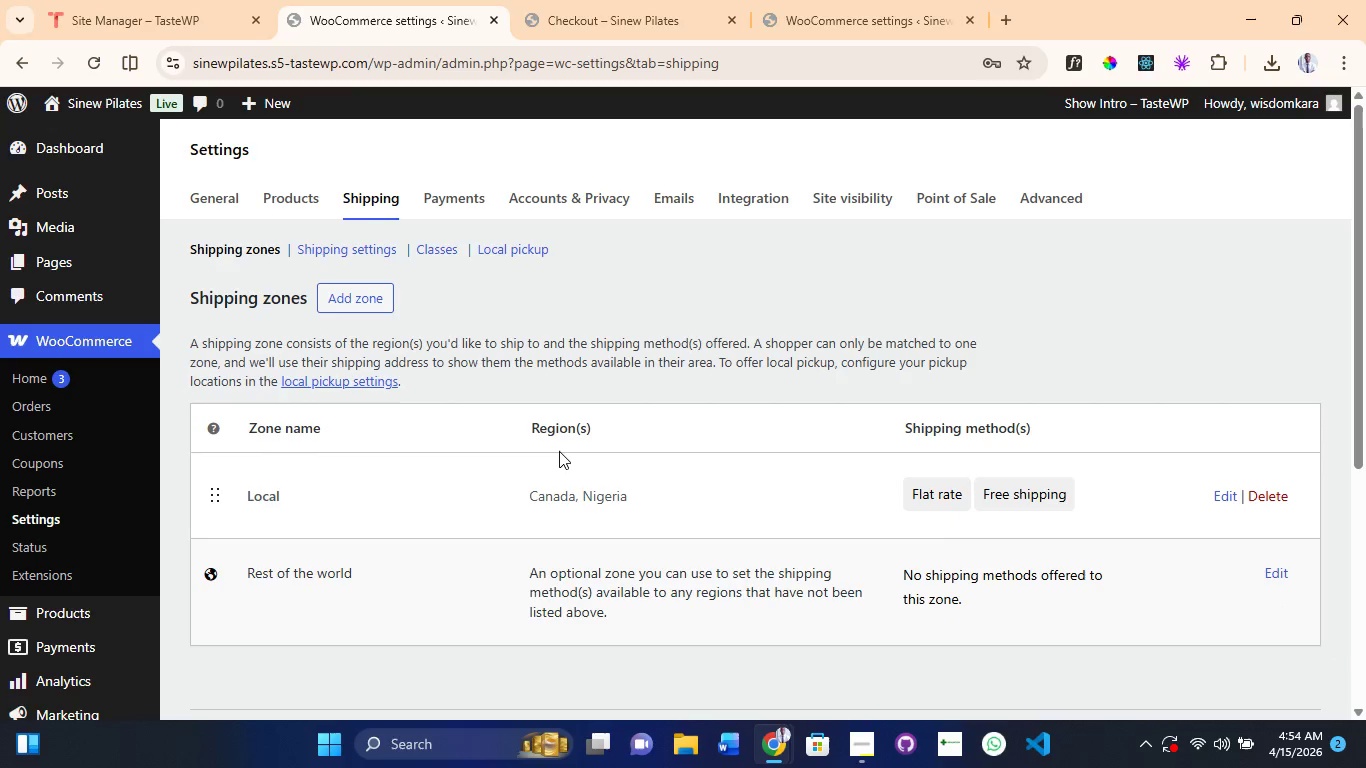 
wait(7.59)
 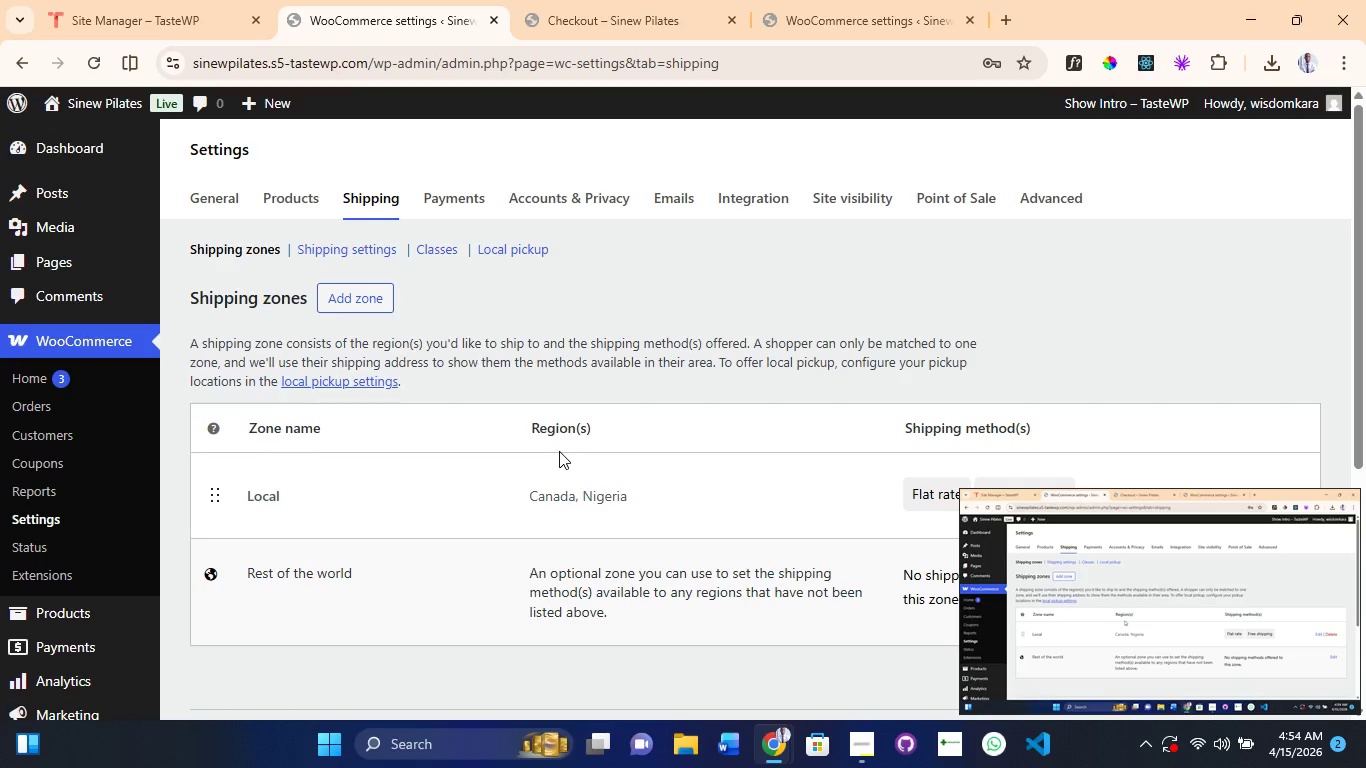 
left_click([749, 203])
 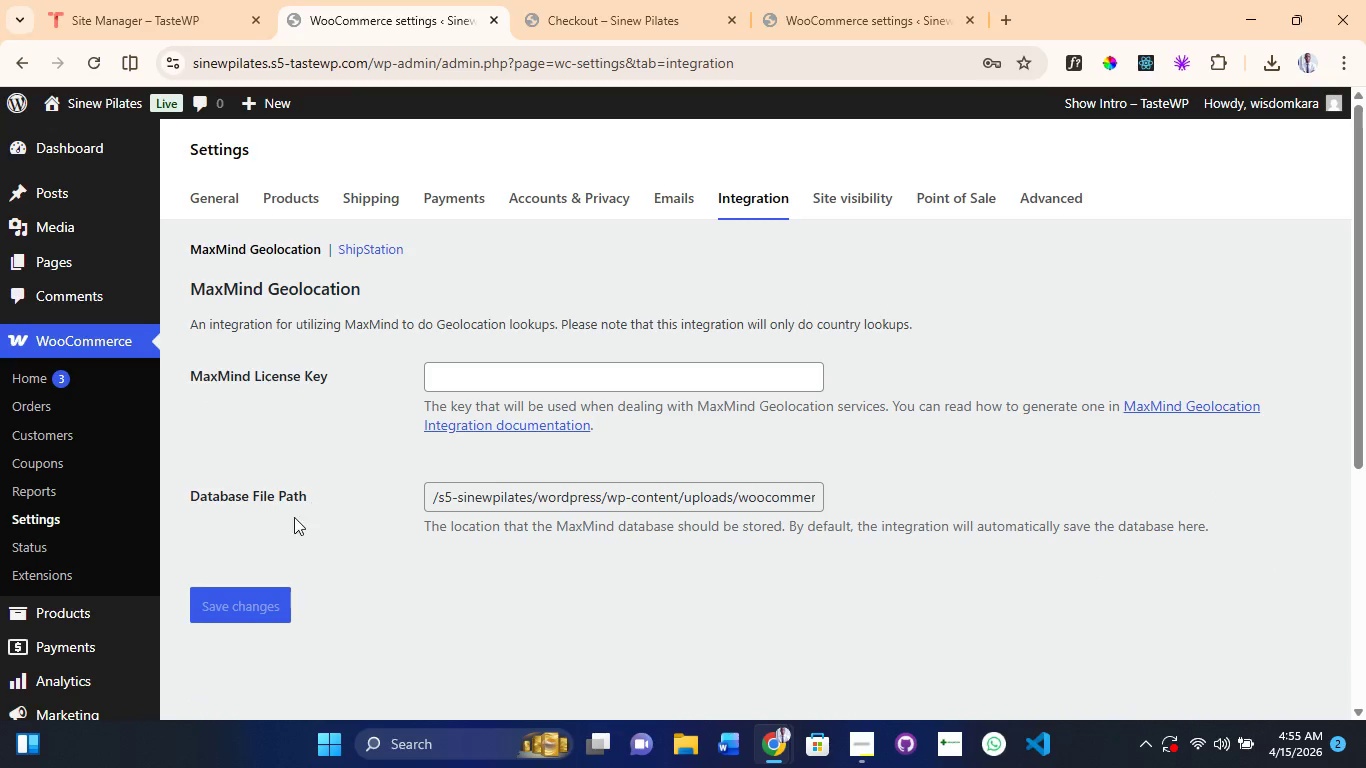 
left_click([354, 247])
 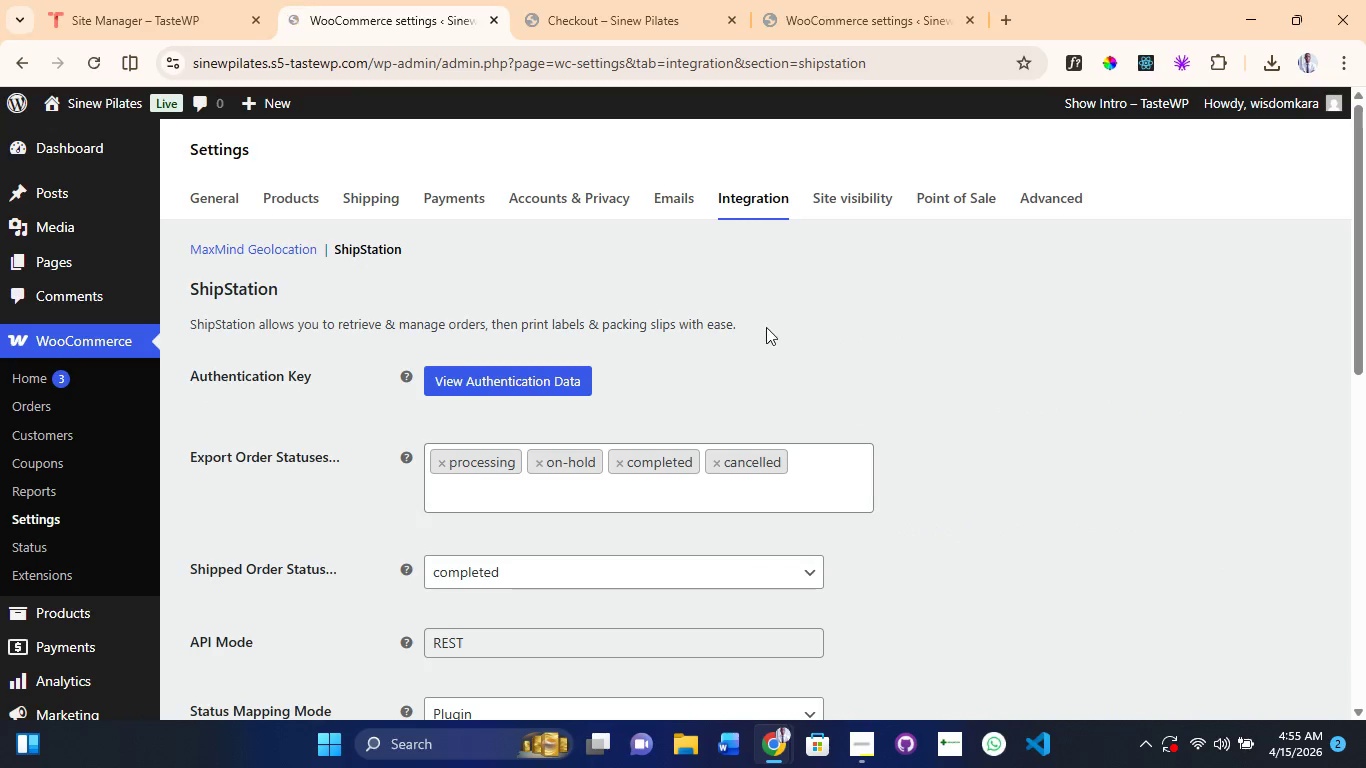 
scroll: coordinate [980, 412], scroll_direction: down, amount: 7.0
 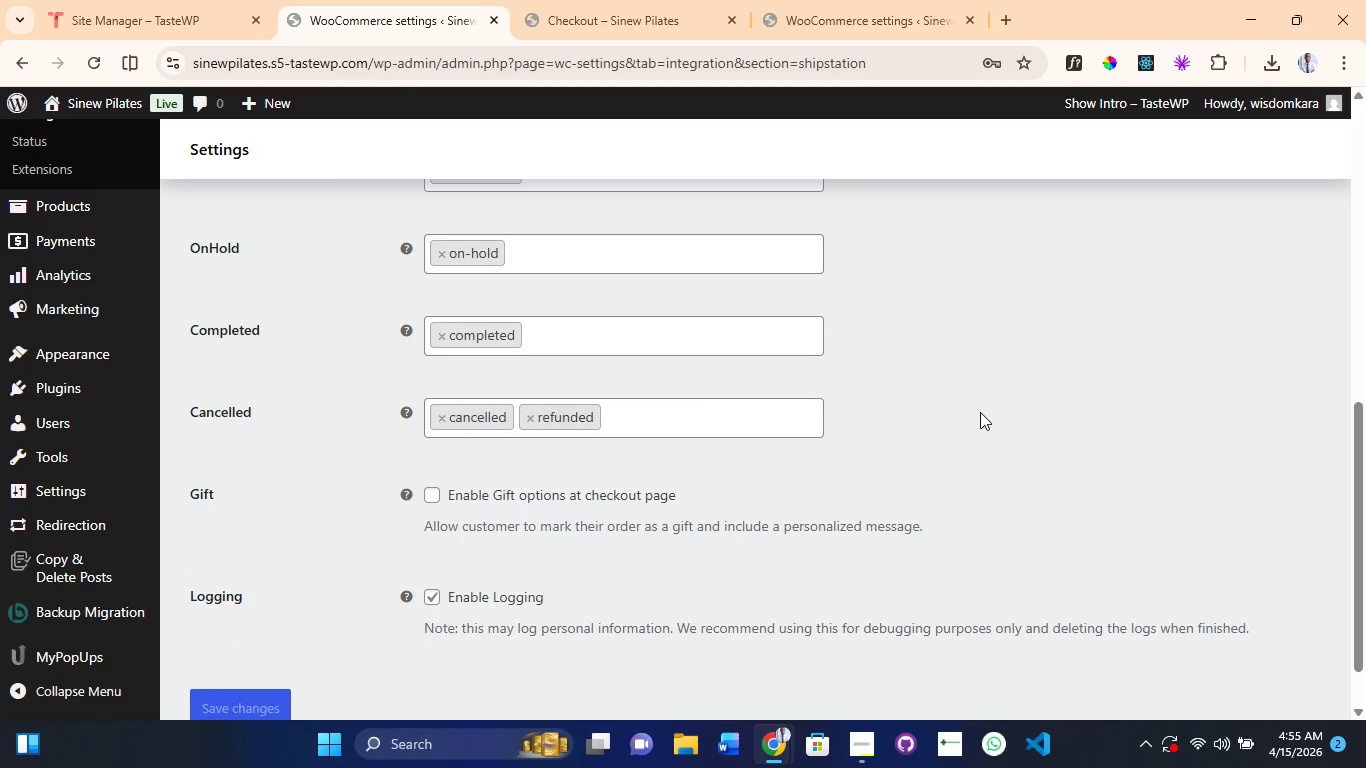 
scroll: coordinate [980, 412], scroll_direction: up, amount: 3.0
 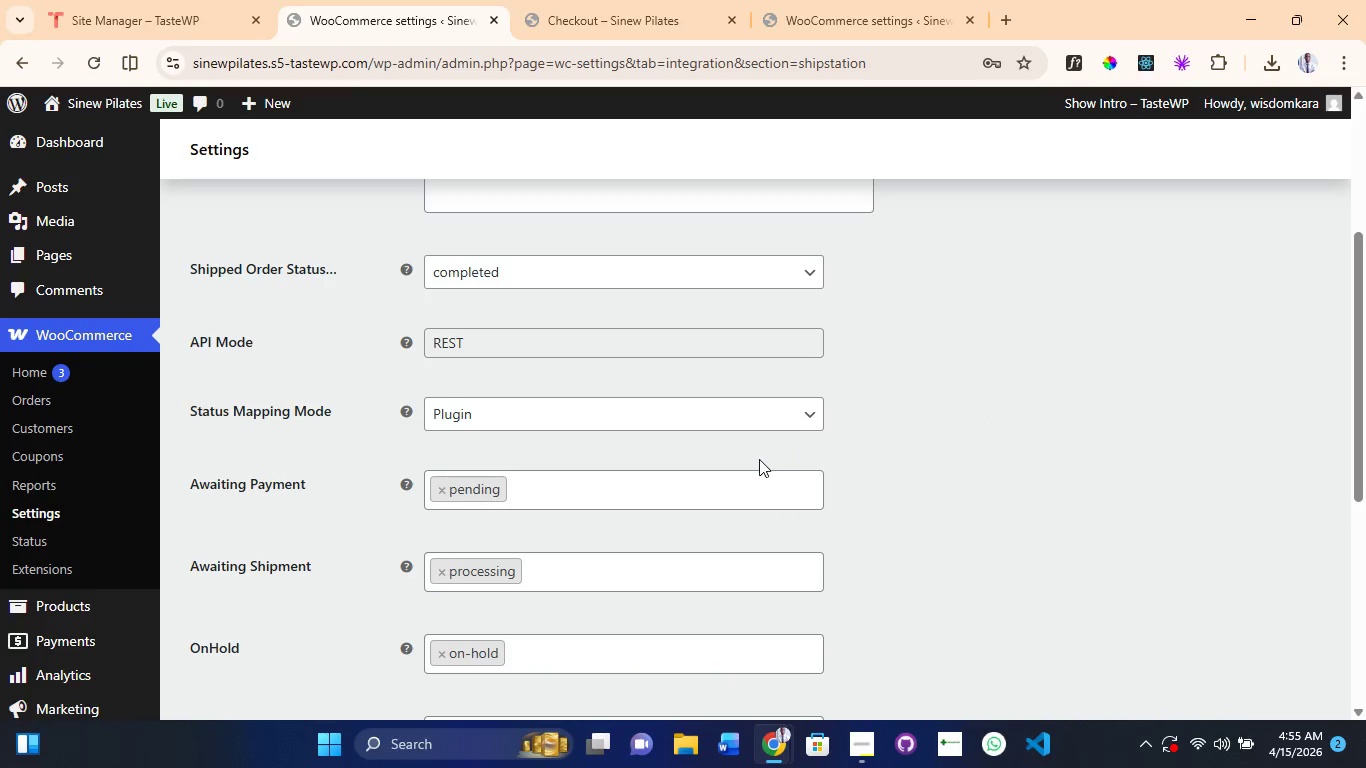 
left_click([723, 430])
 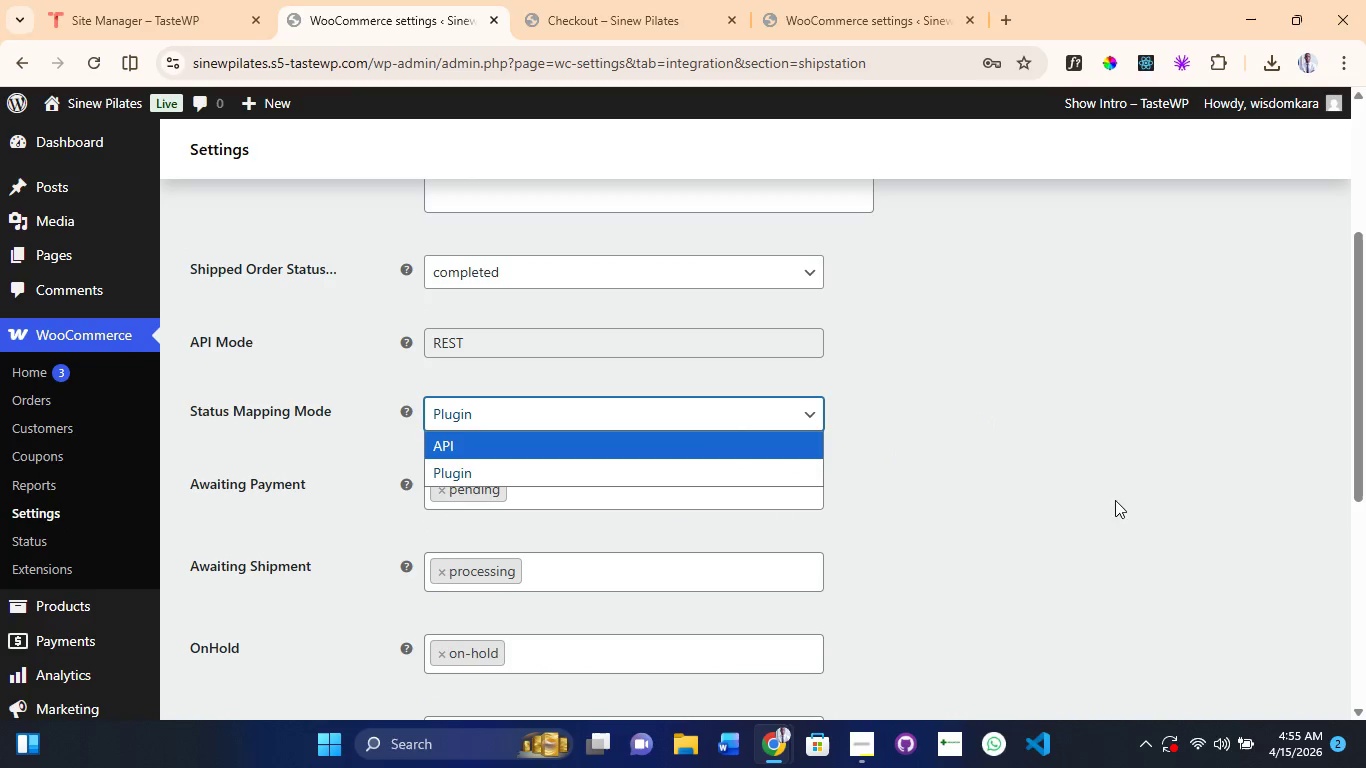 
left_click_drag(start_coordinate=[1206, 499], to_coordinate=[1209, 504])
 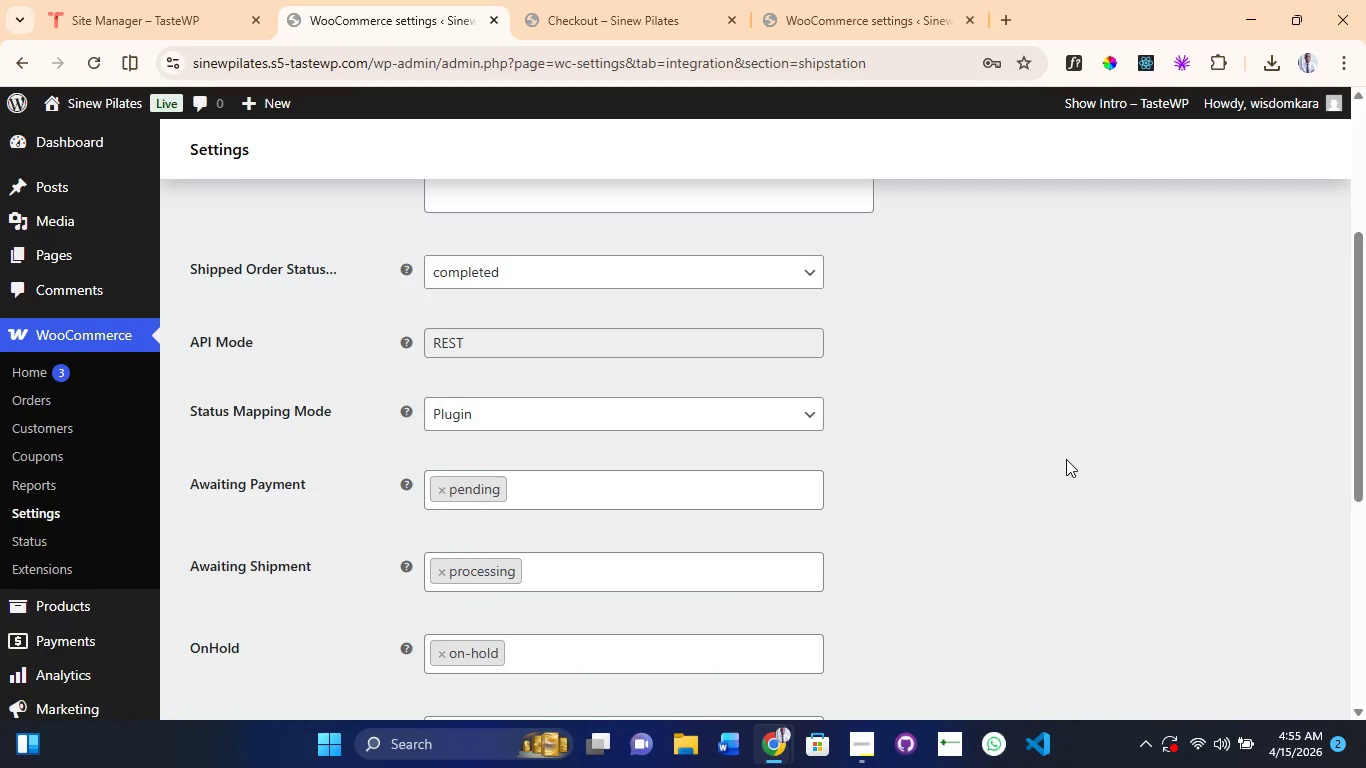 
scroll: coordinate [1066, 459], scroll_direction: up, amount: 2.0
 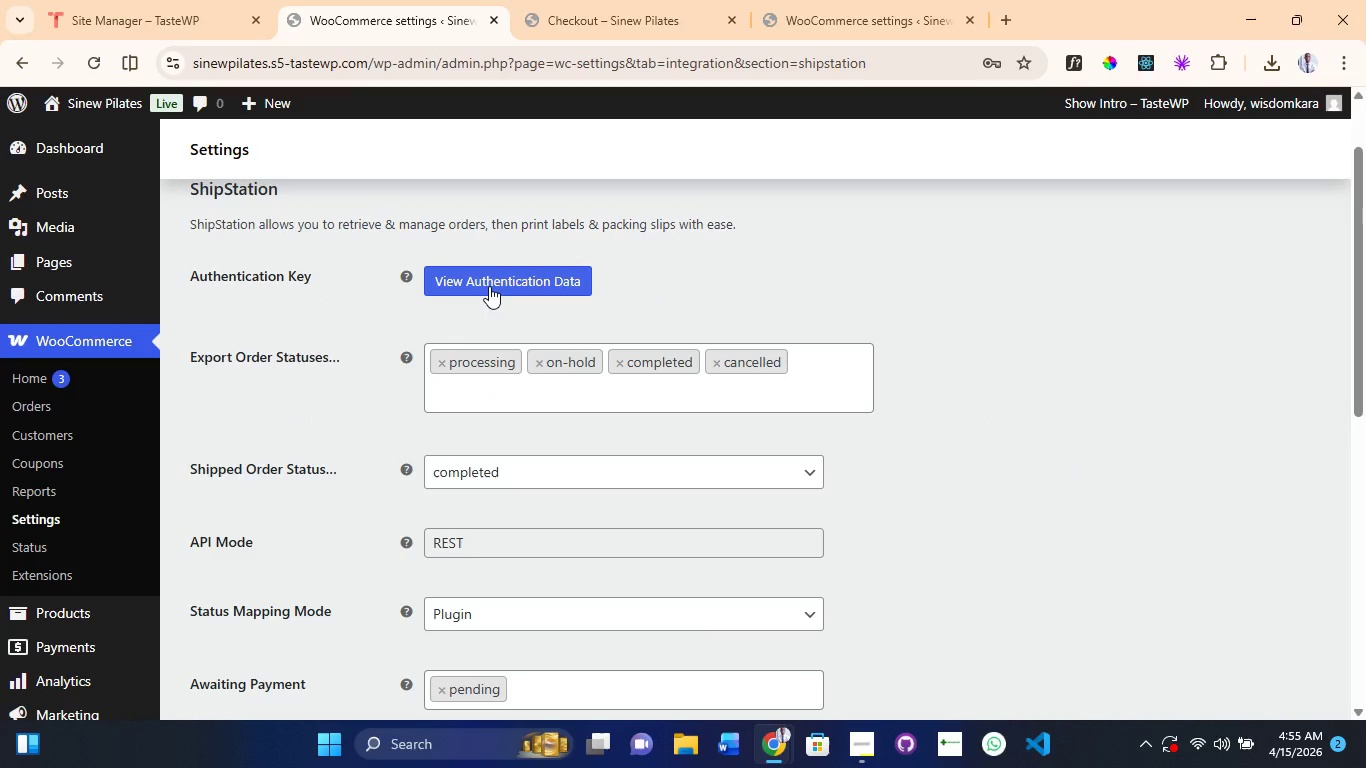 
left_click([489, 286])
 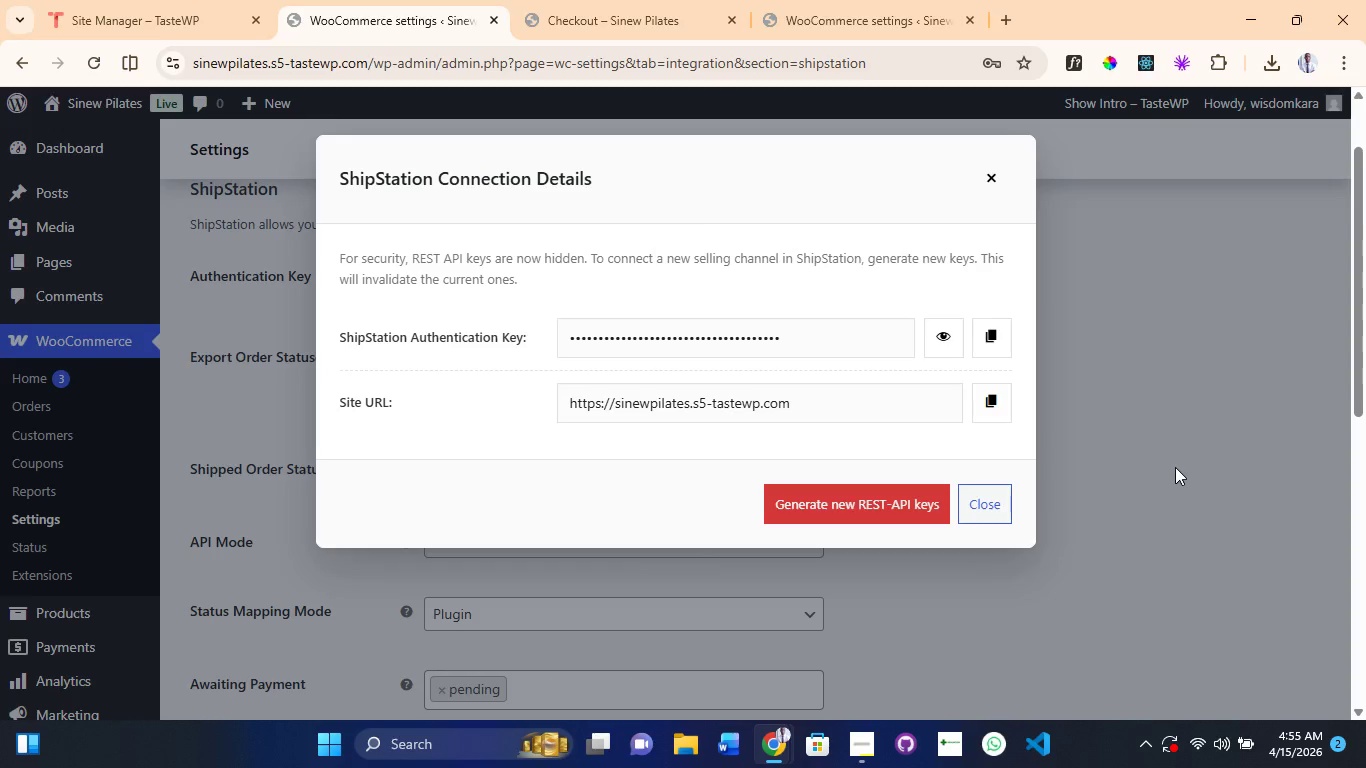 
key(PrintScreen)
 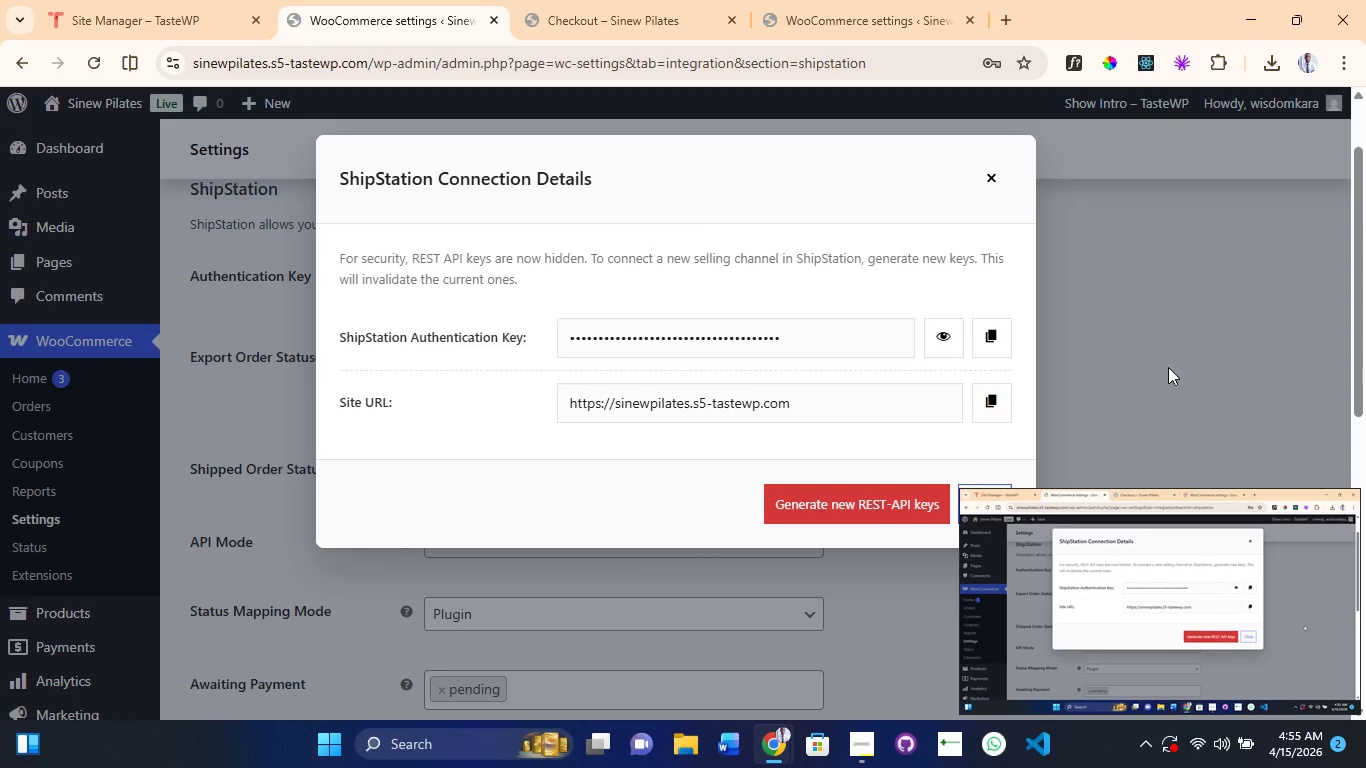 
left_click([1168, 342])